 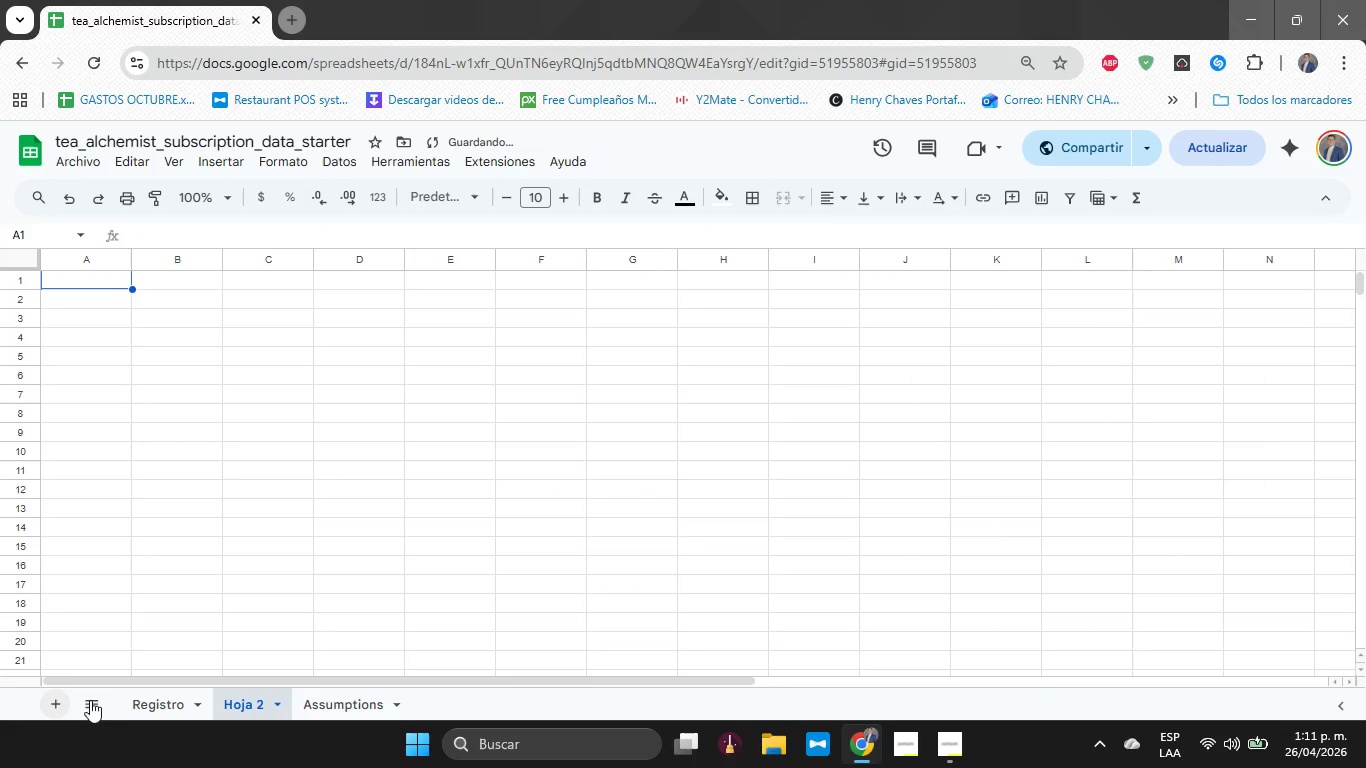 
left_click_drag(start_coordinate=[224, 700], to_coordinate=[334, 711])
 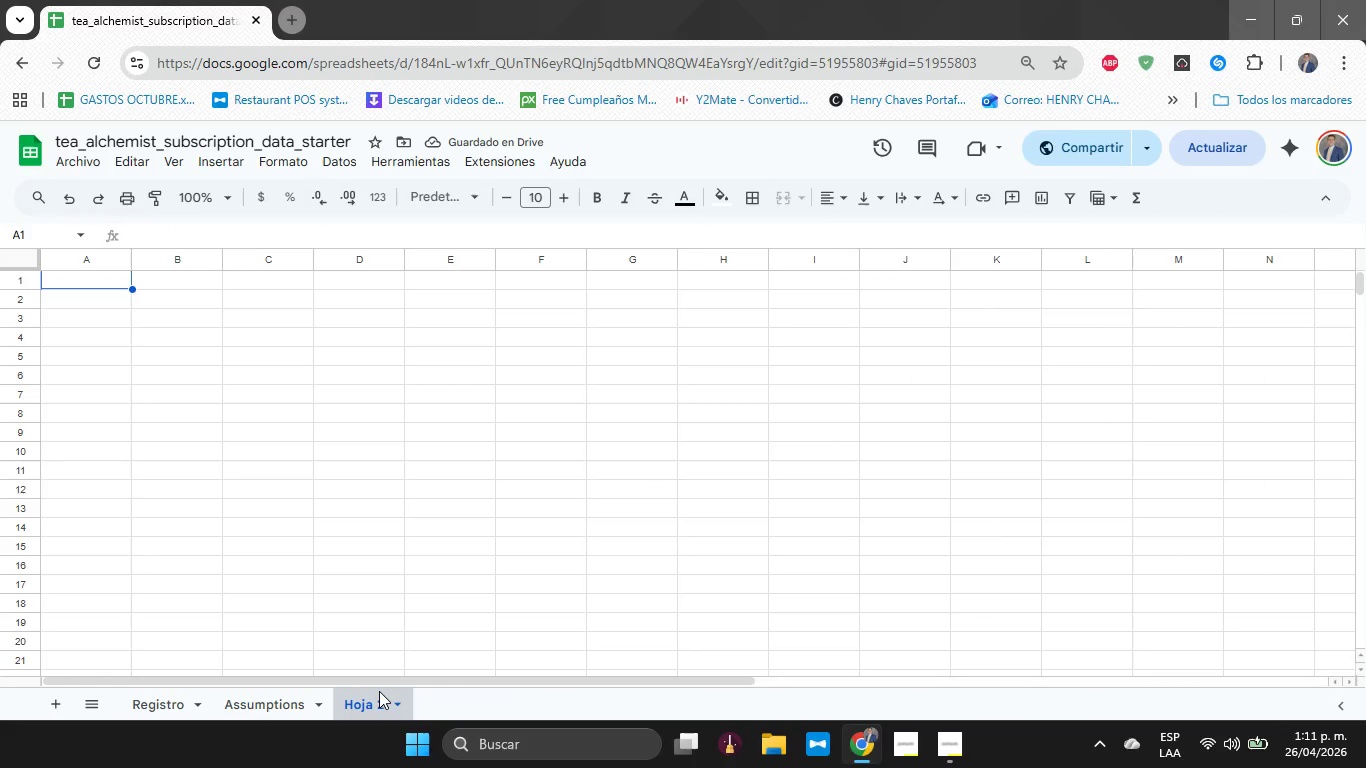 
double_click([379, 691])
 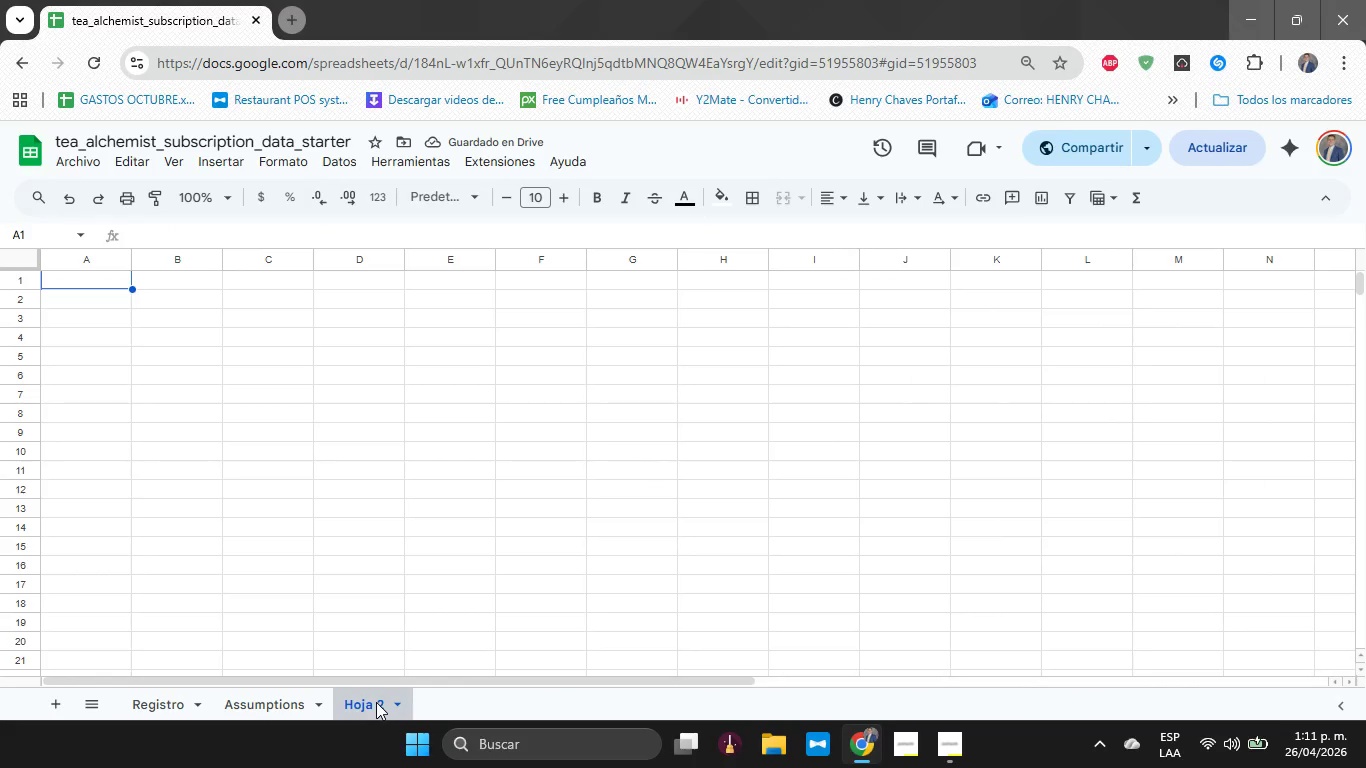 
double_click([376, 702])
 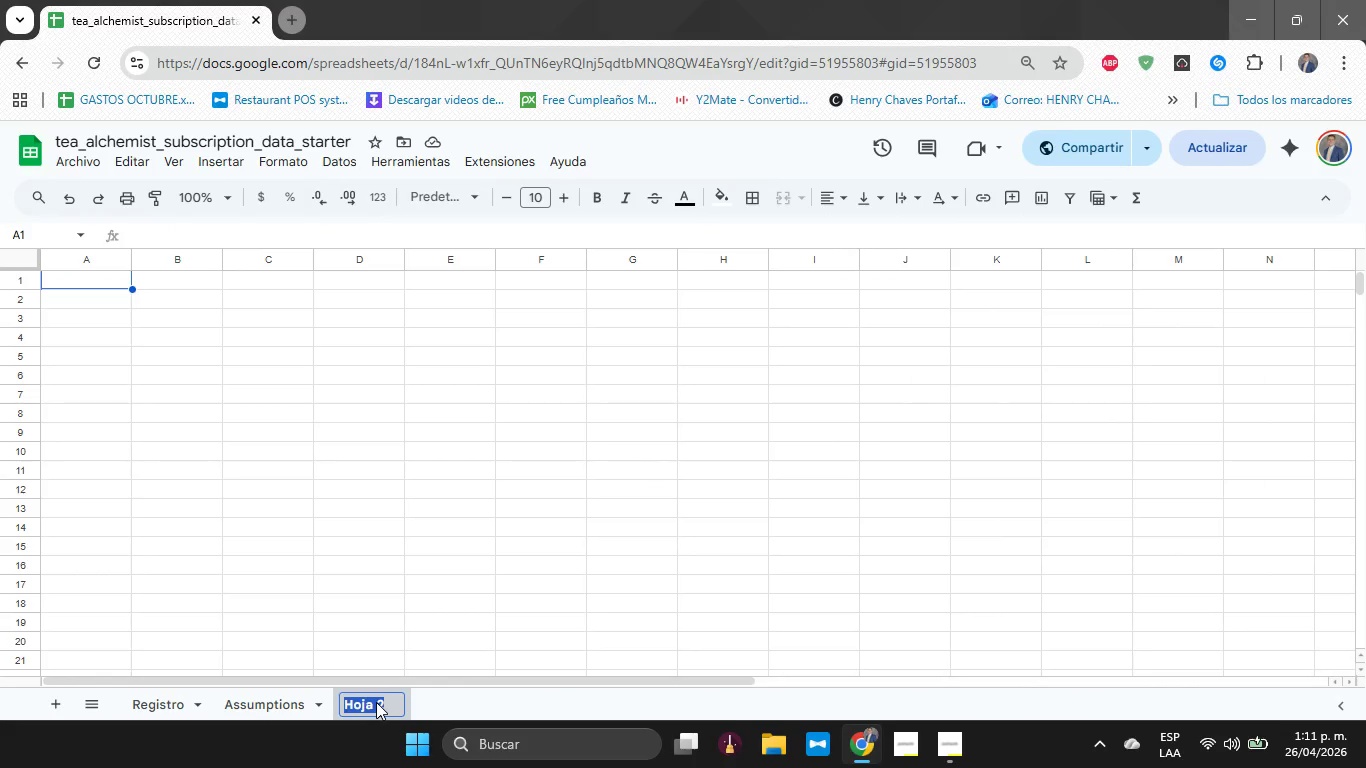 
type(Sweet  p)
 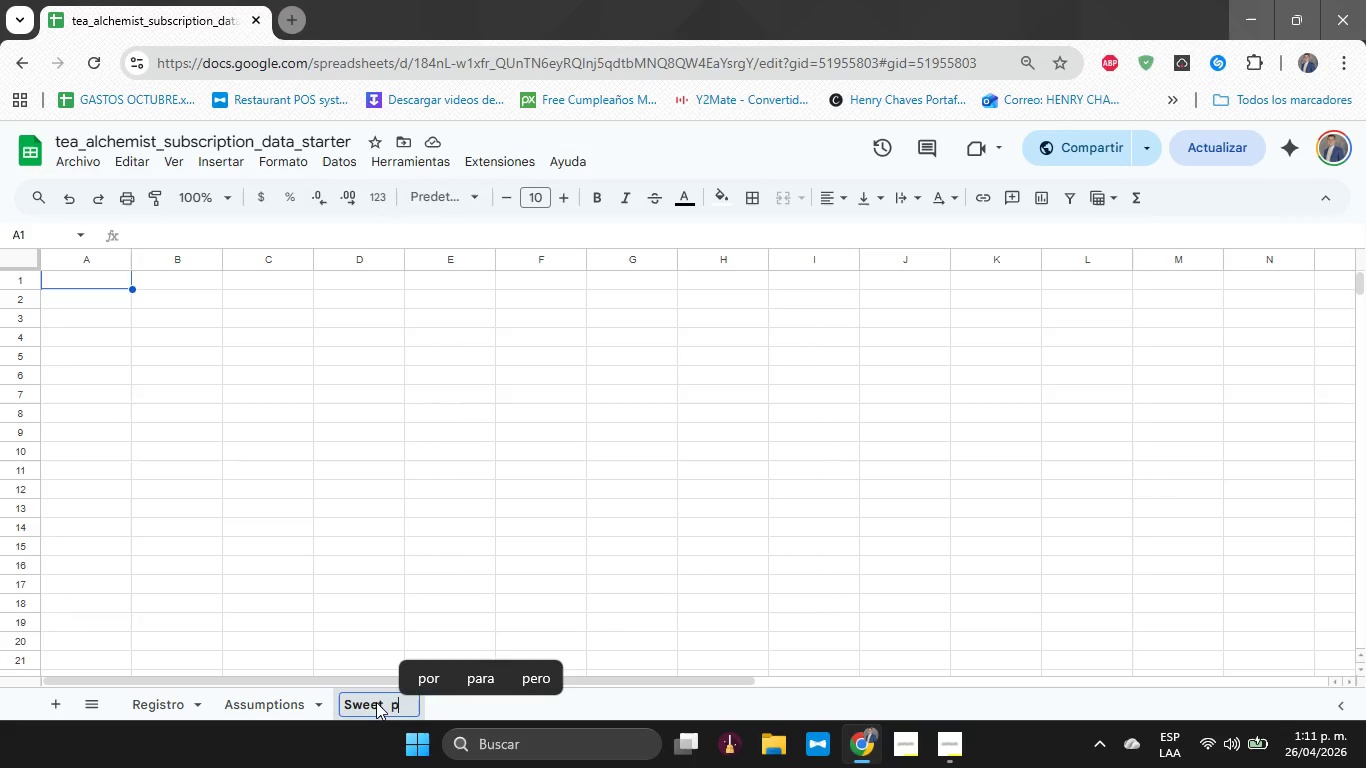 
key(Enter)
 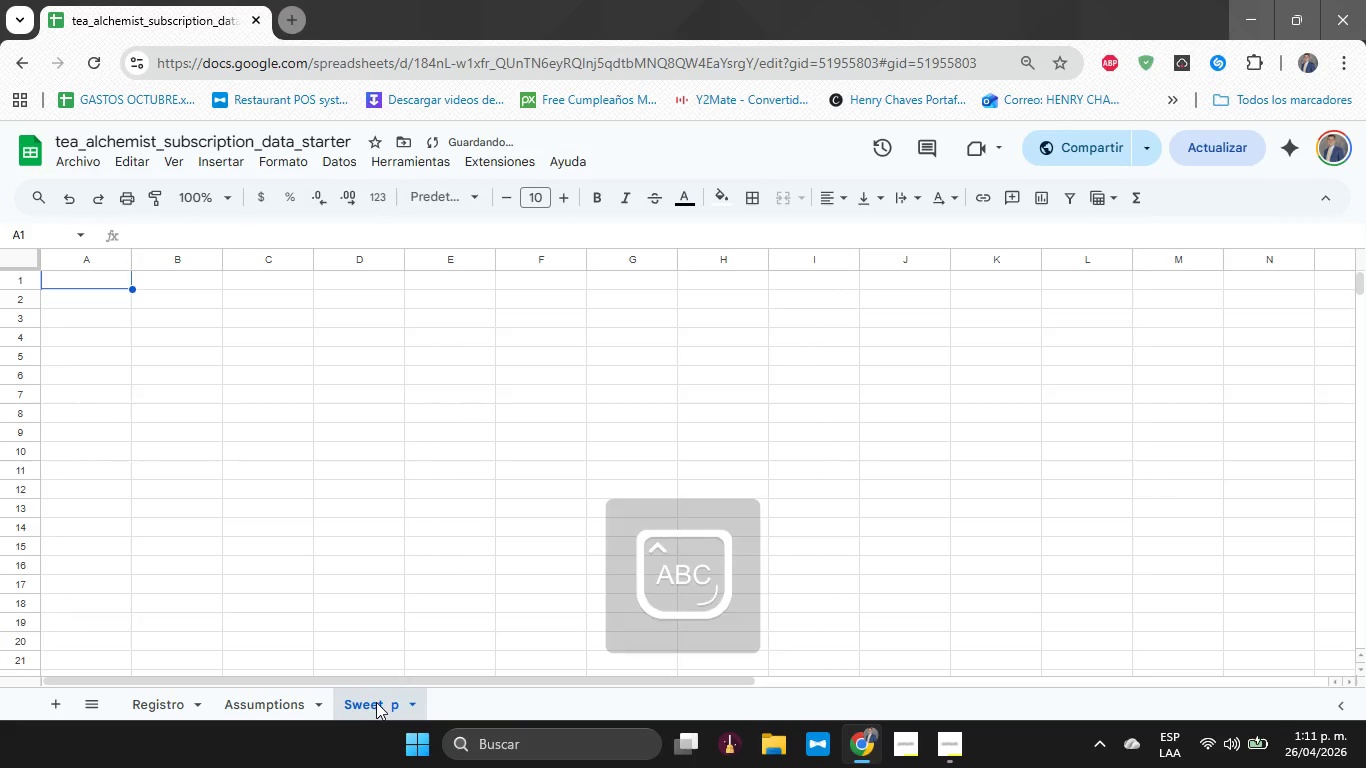 
key(CapsLock)
 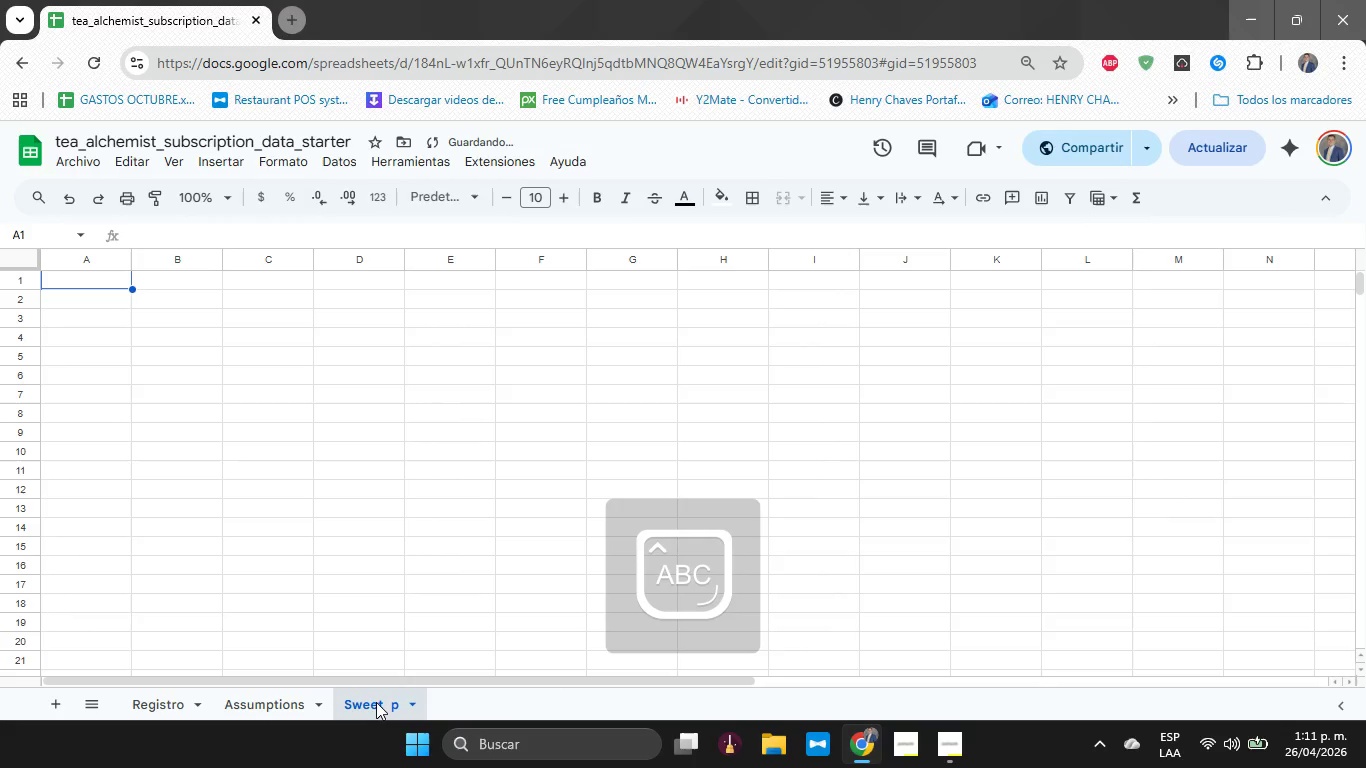 
key(S)
 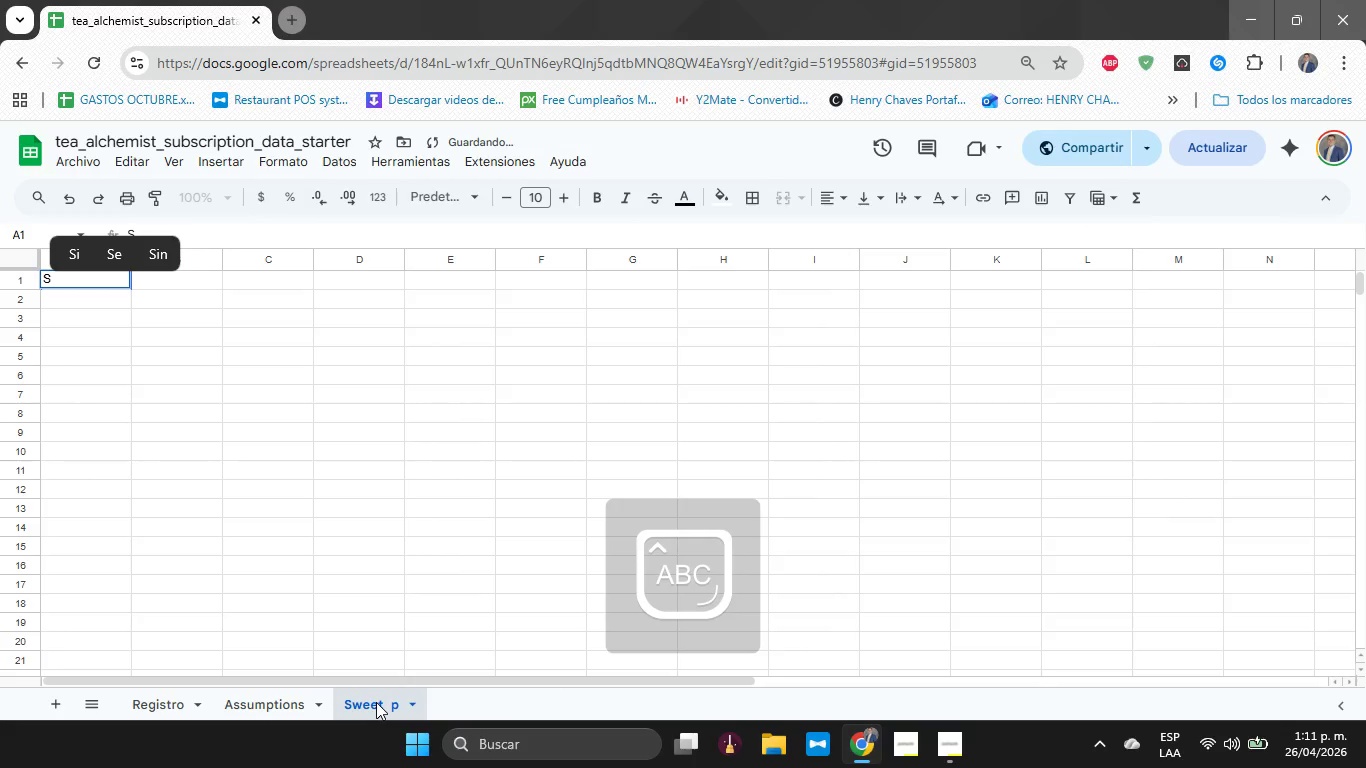 
key(CapsLock)
 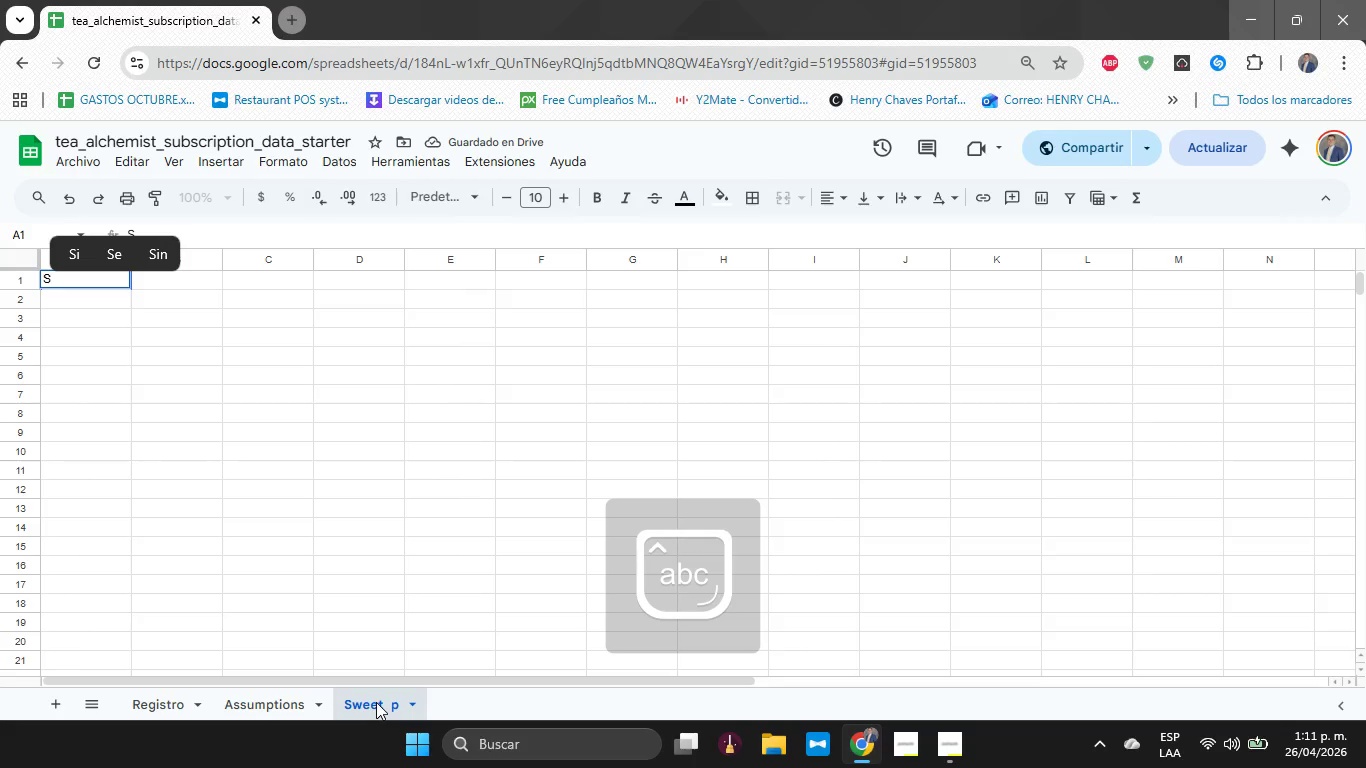 
double_click([376, 705])
 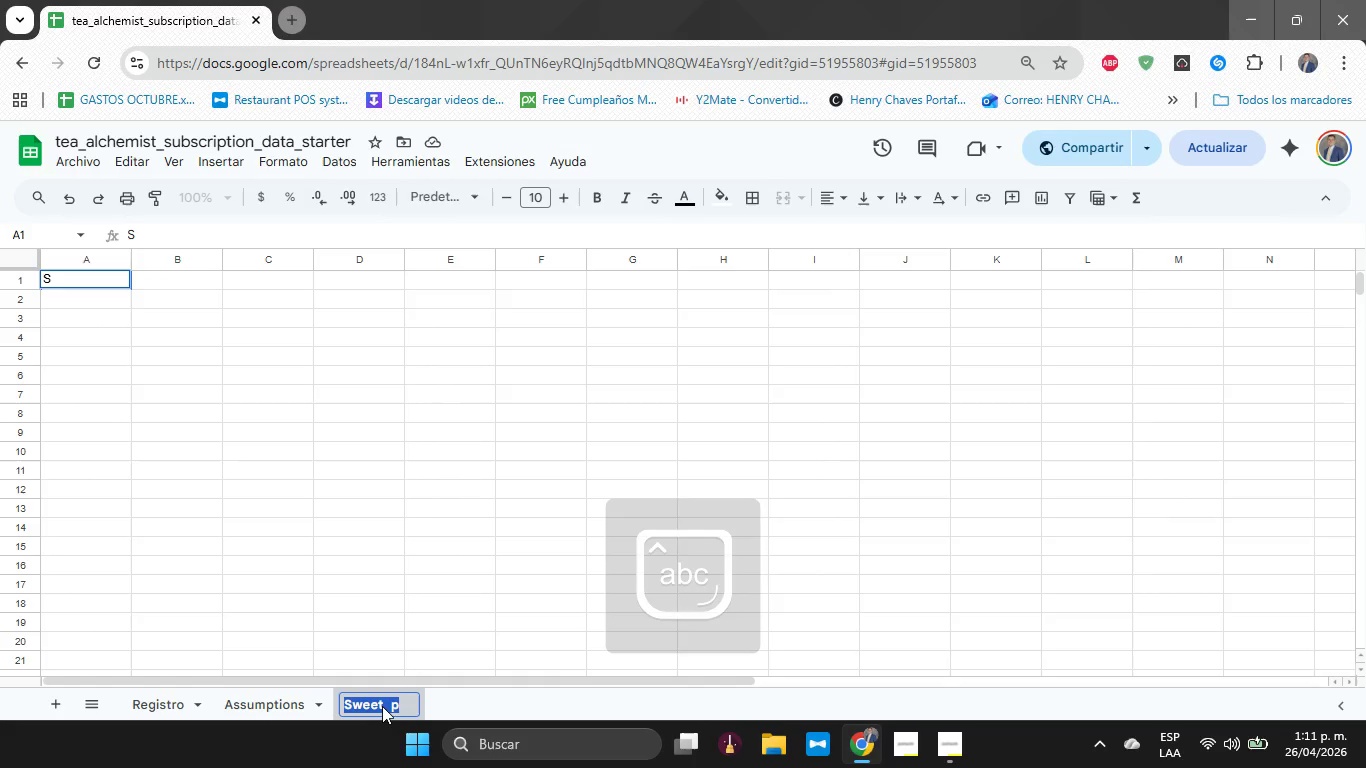 
key(ArrowRight)
 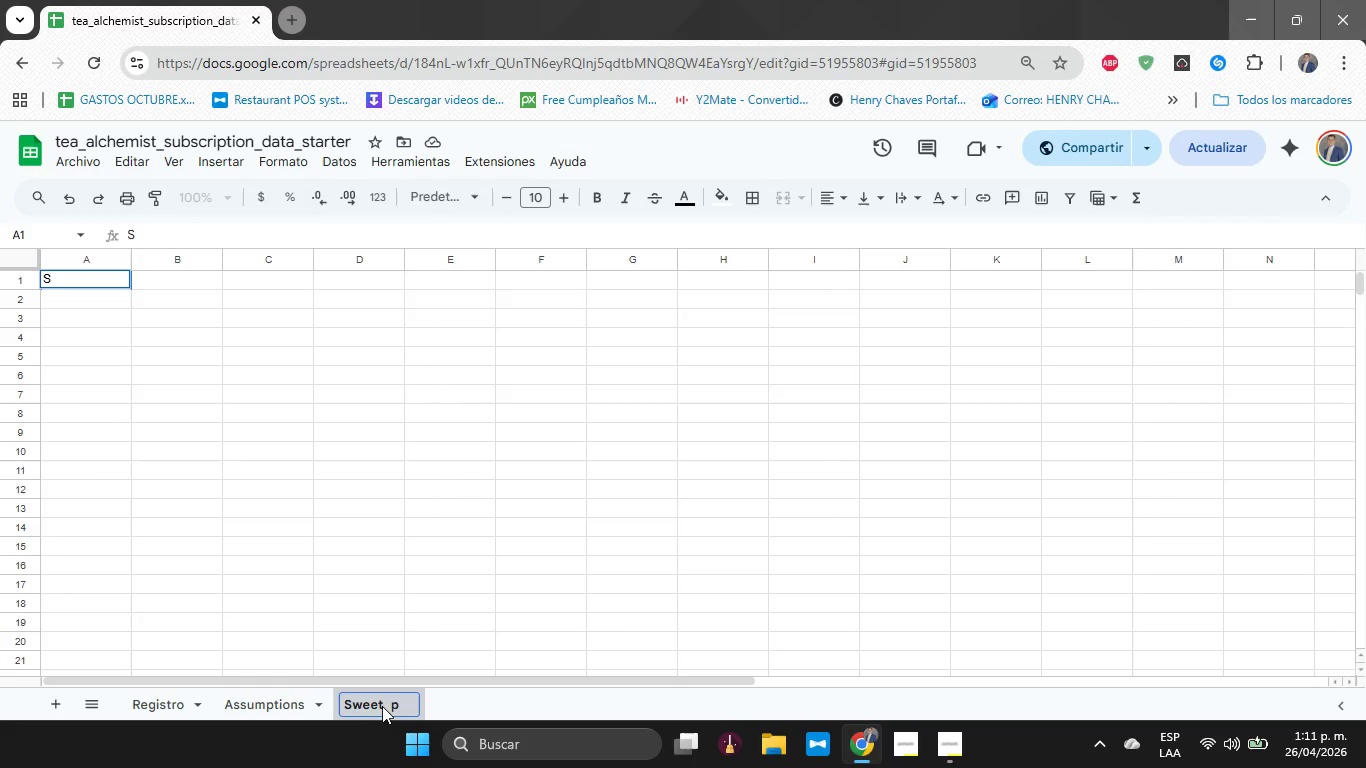 
key(Backspace)
type(Spot)
 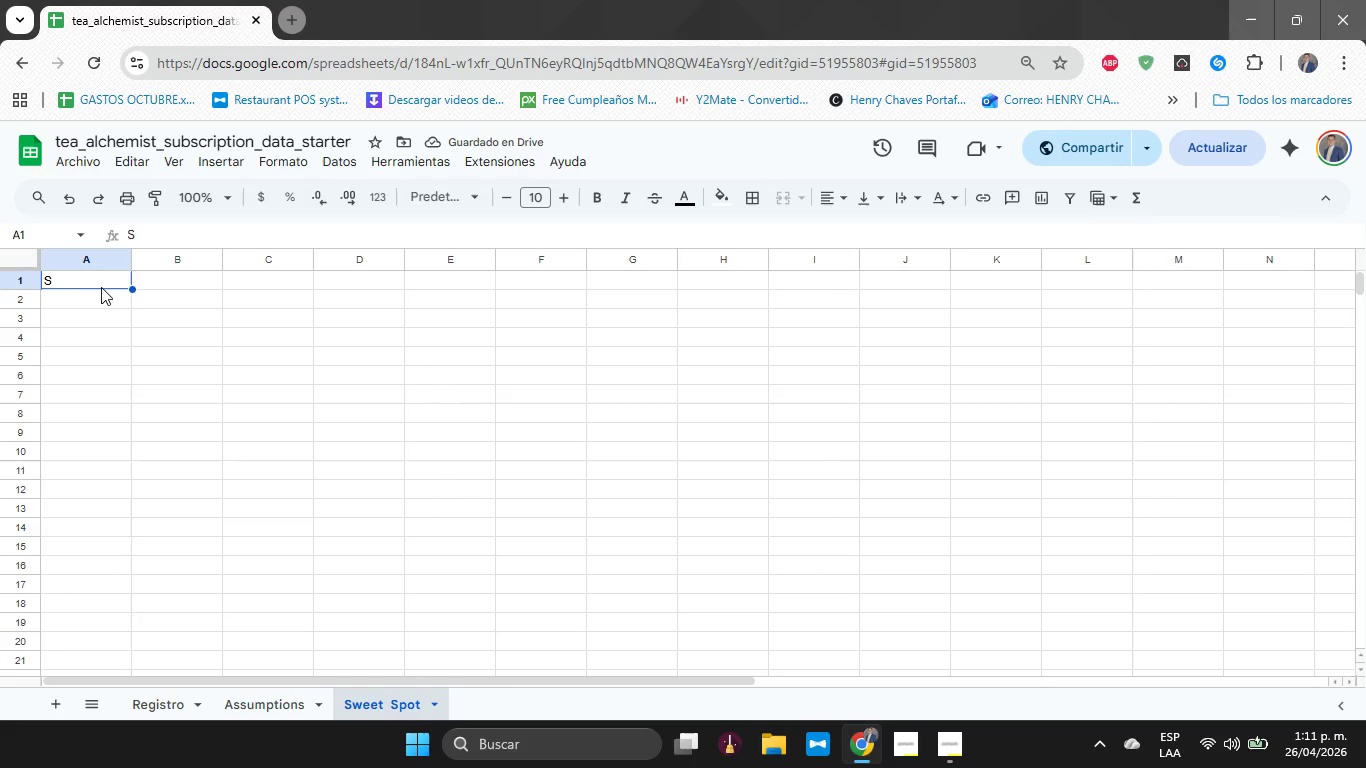 
wait(5.31)
 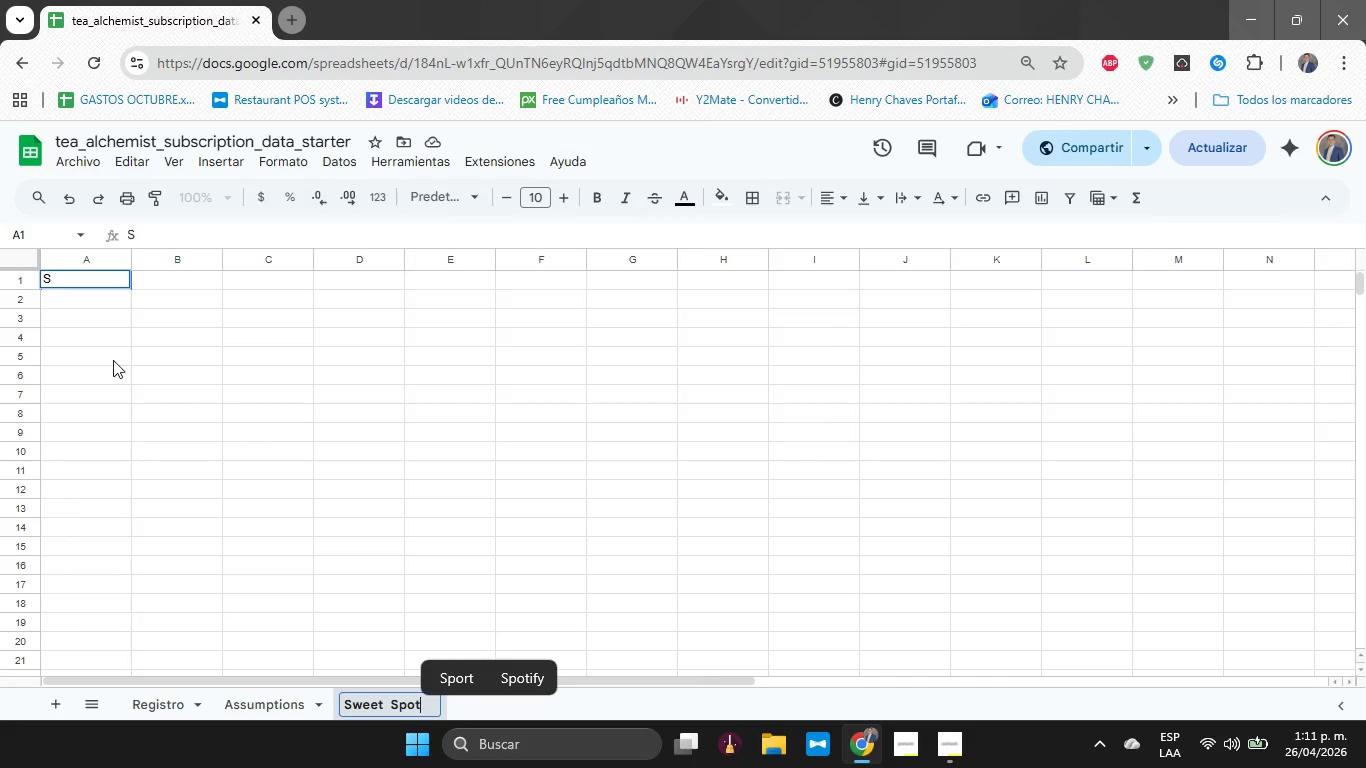 
type(Price)
key(Tab)
type(Profit)
 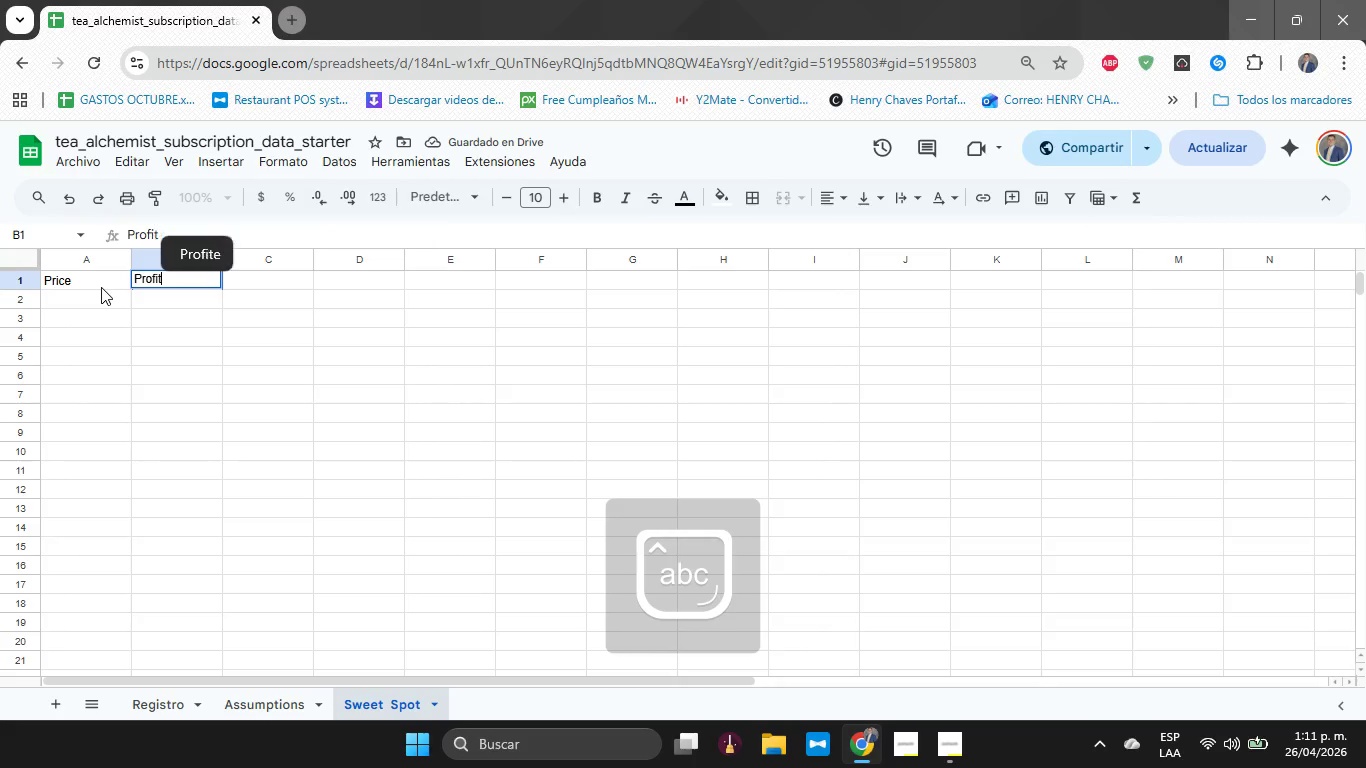 
key(Enter)
 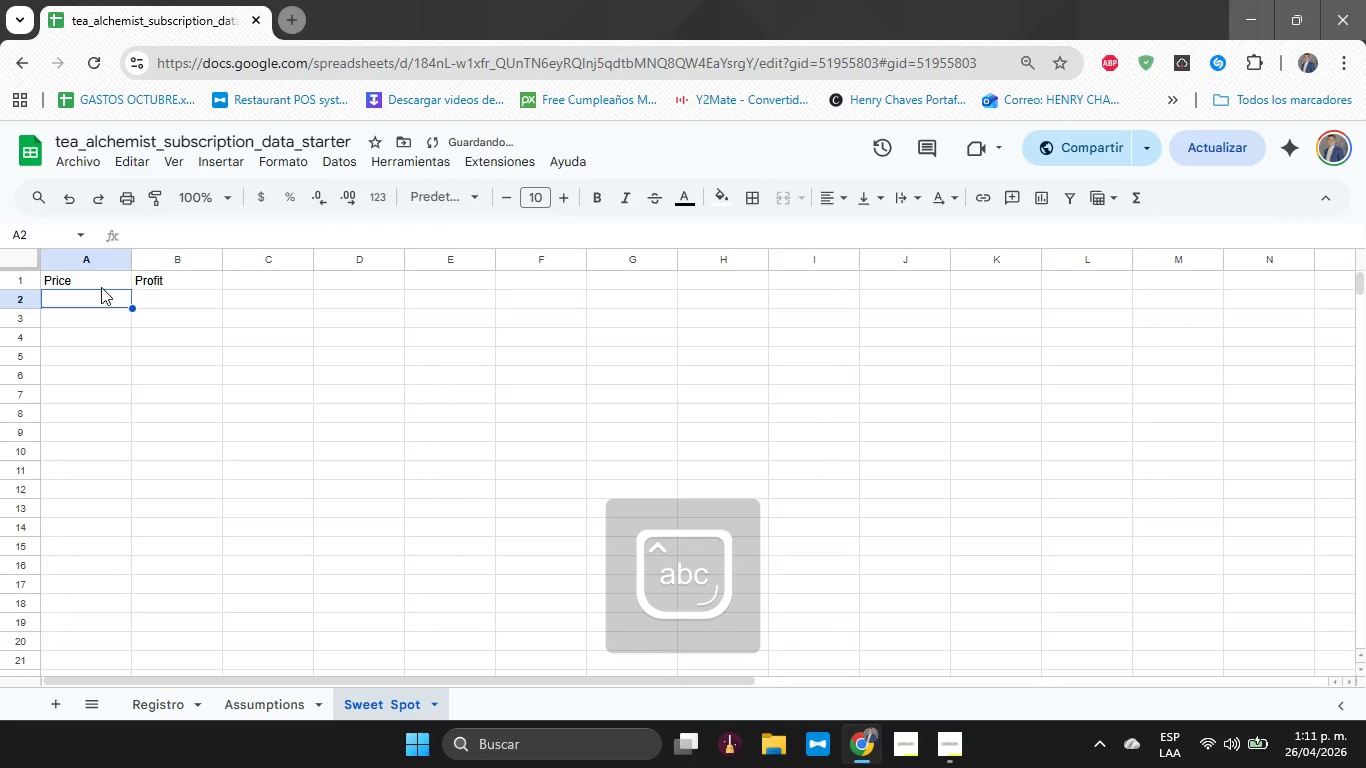 
key(ArrowUp)
 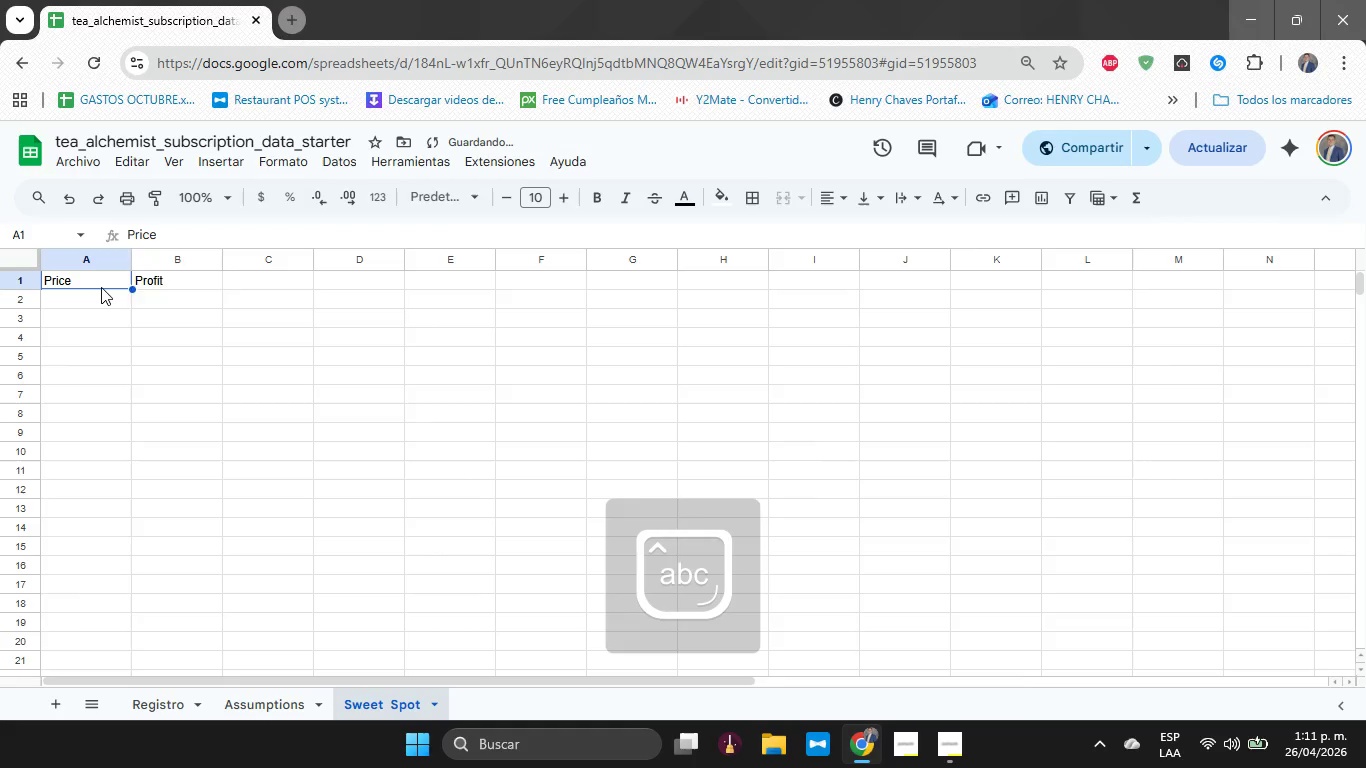 
key(Shift+ArrowRight)
 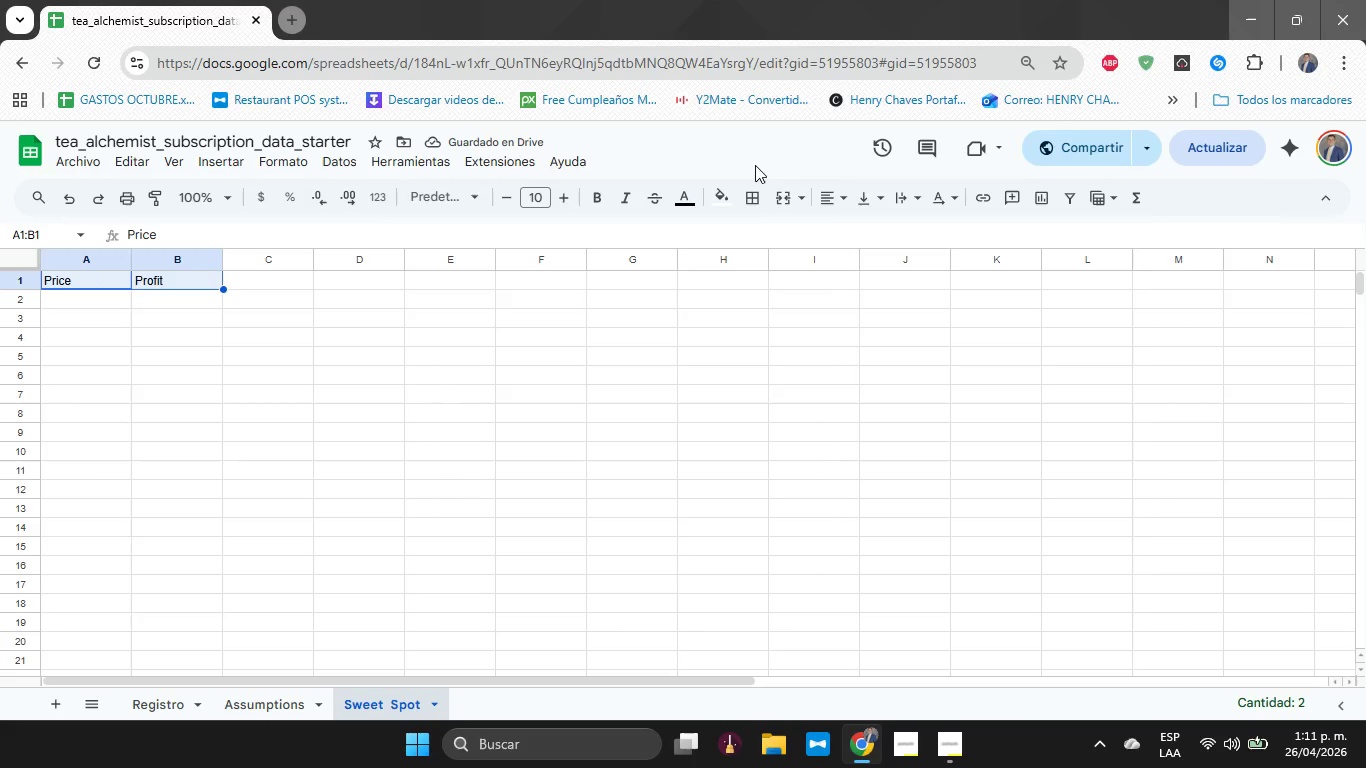 
left_click([750, 187])
 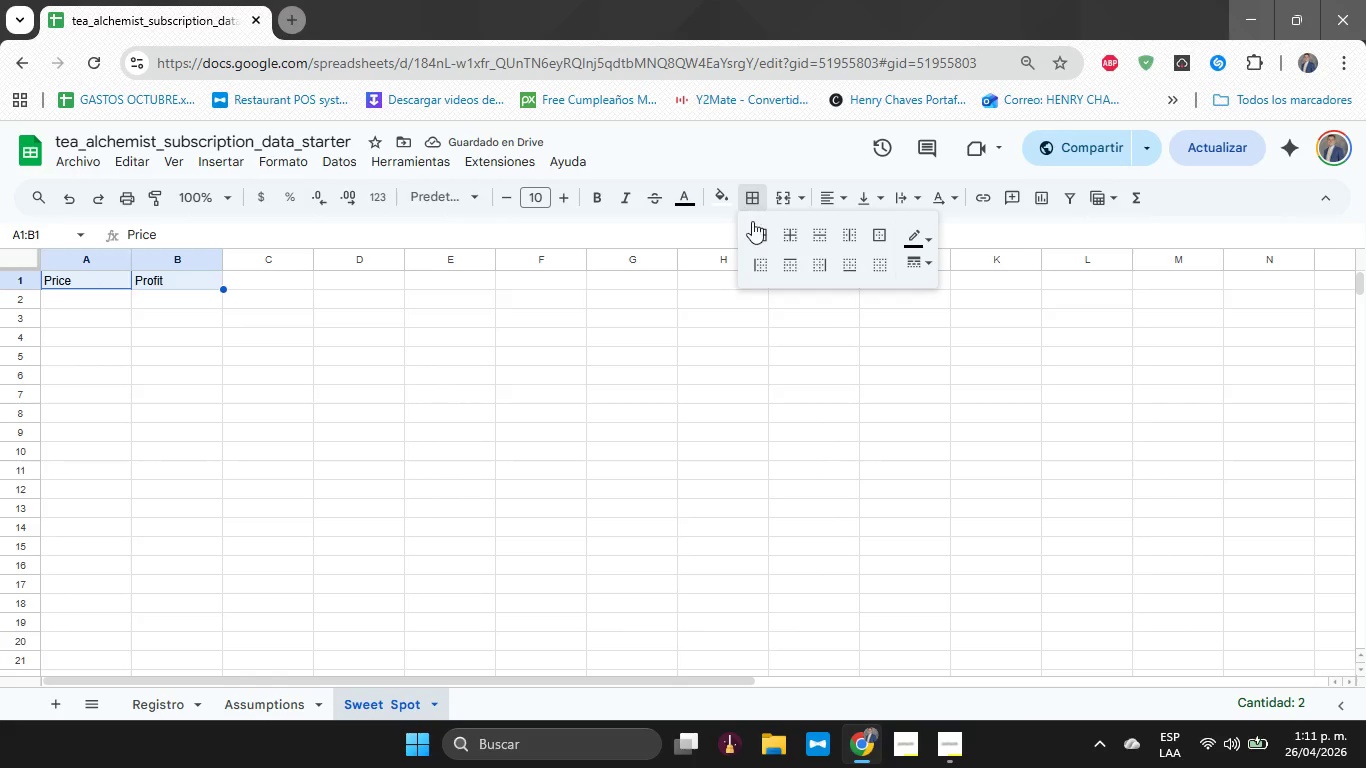 
left_click([755, 228])
 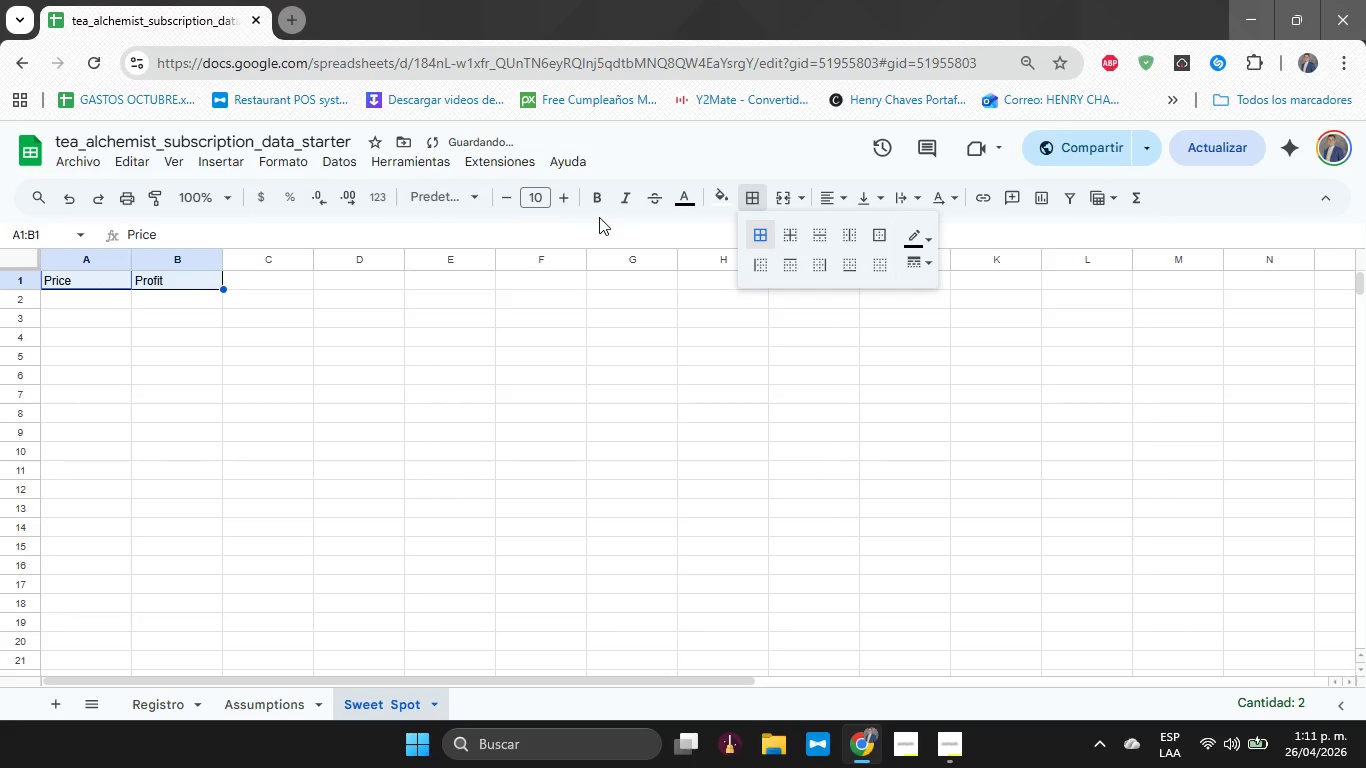 
left_click([598, 203])
 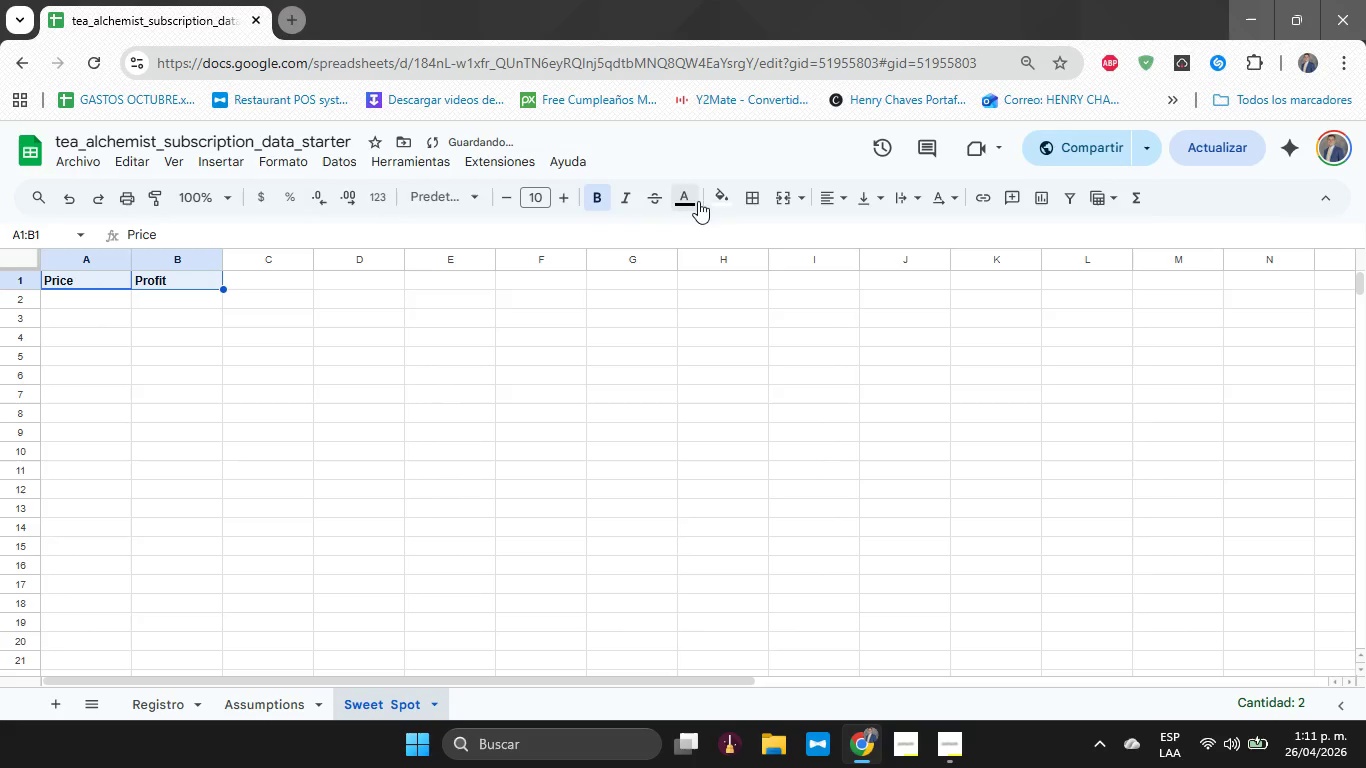 
left_click([721, 201])
 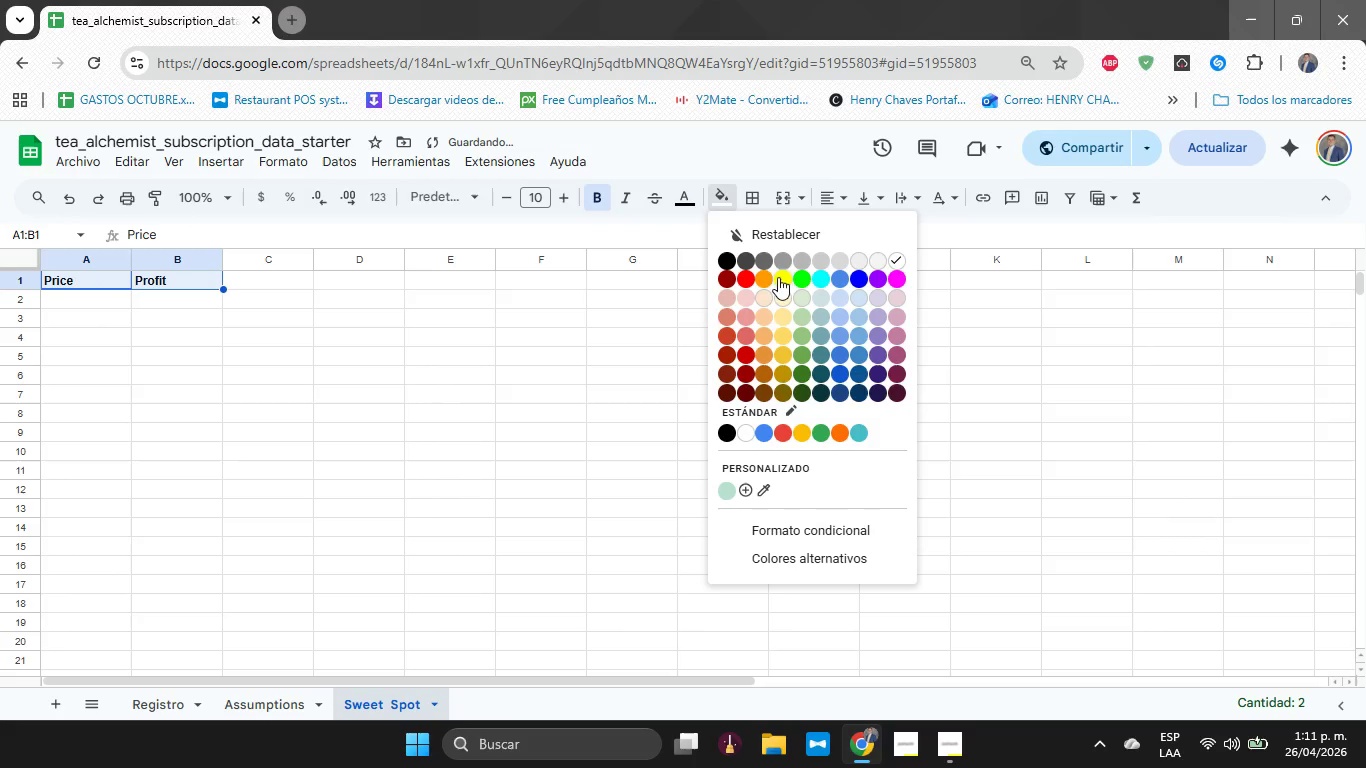 
left_click([783, 279])
 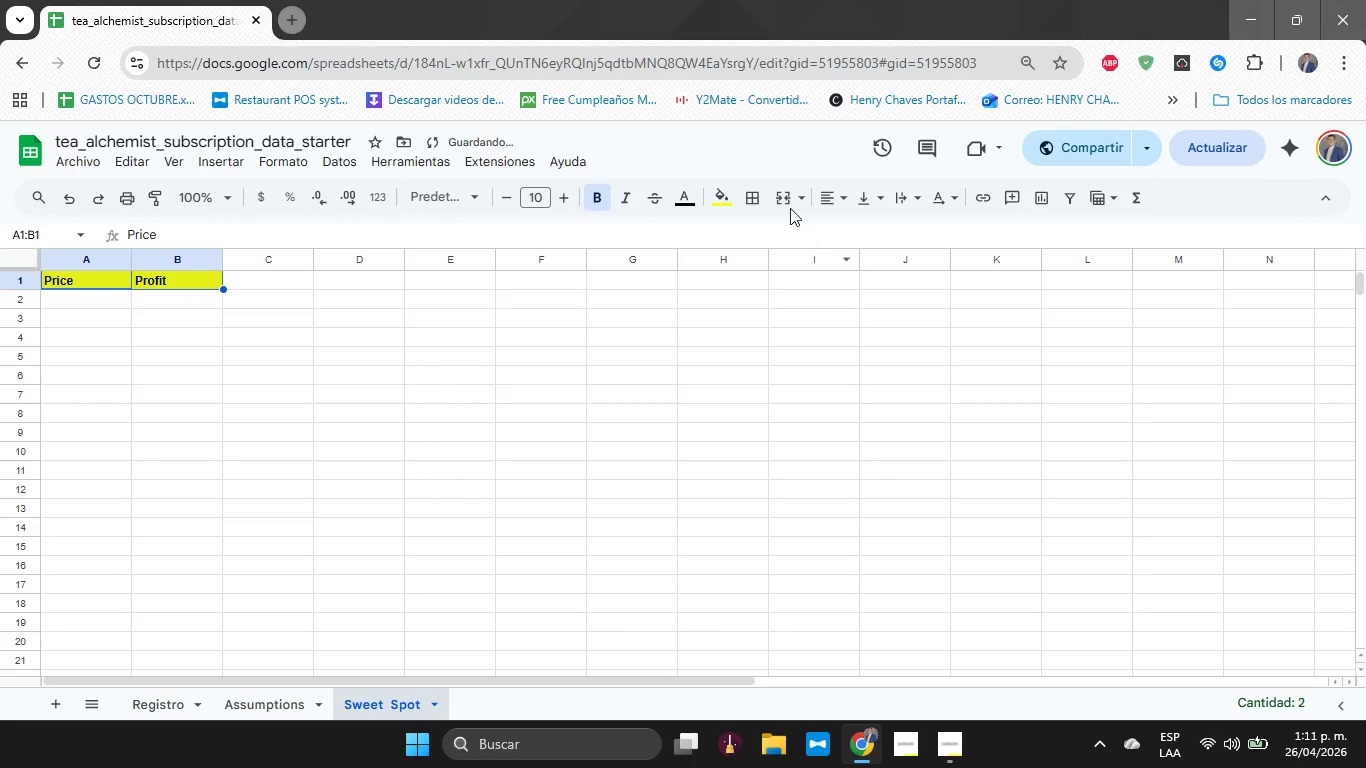 
left_click([664, 416])
 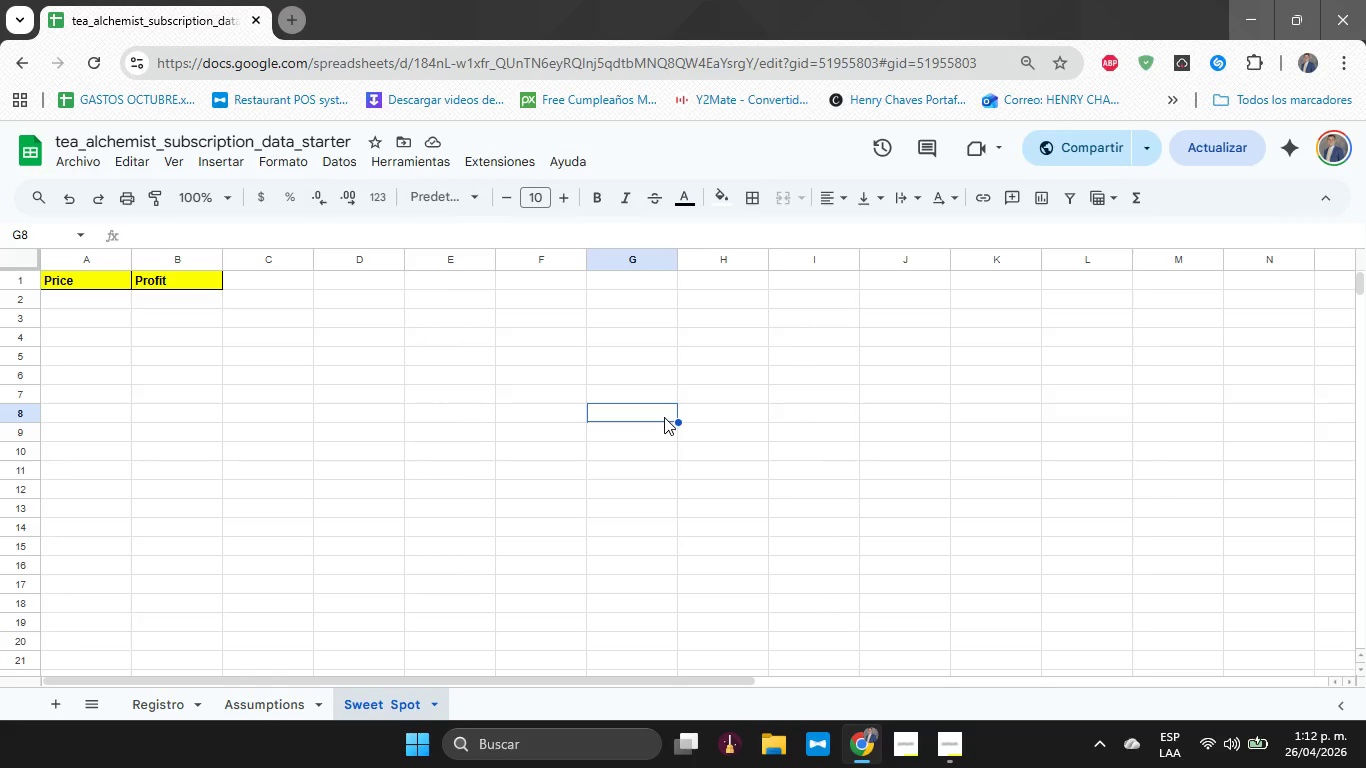 
left_click([59, 294])
 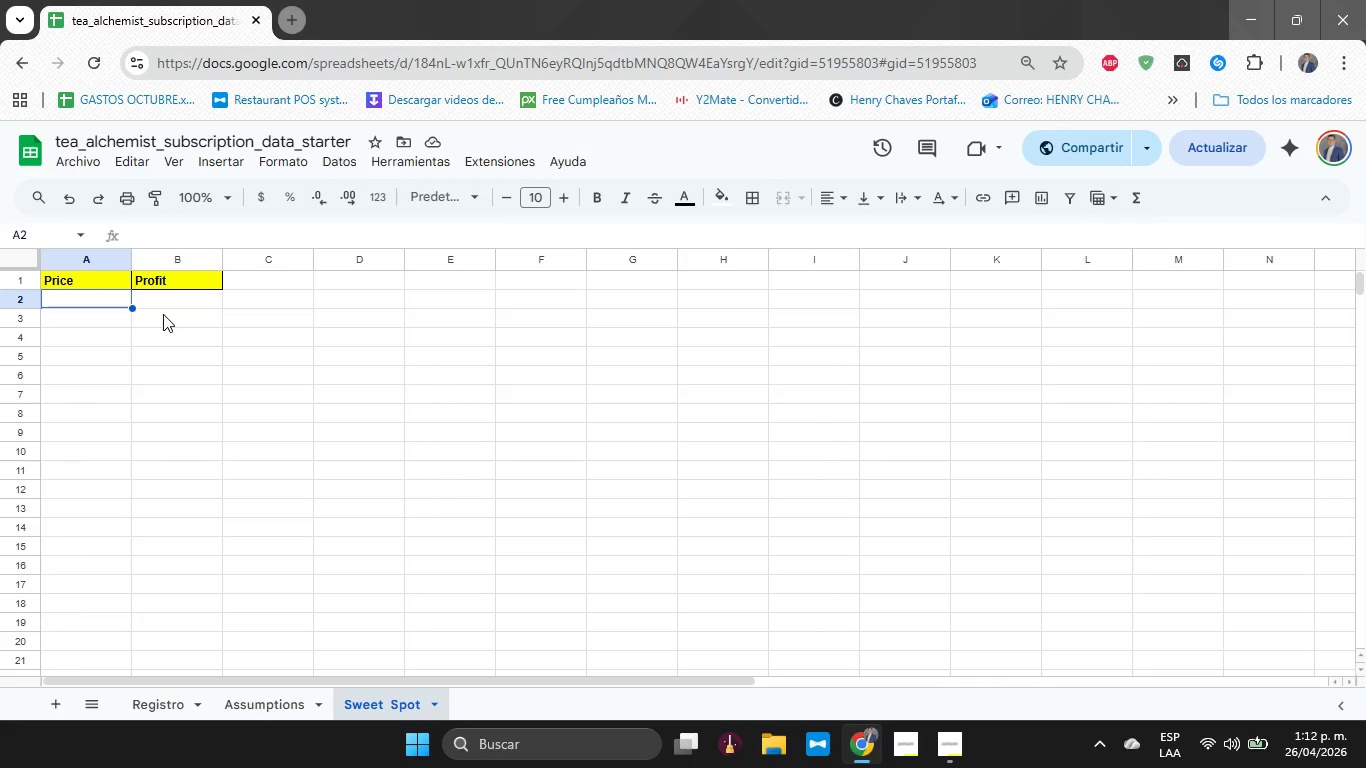 
wait(6.49)
 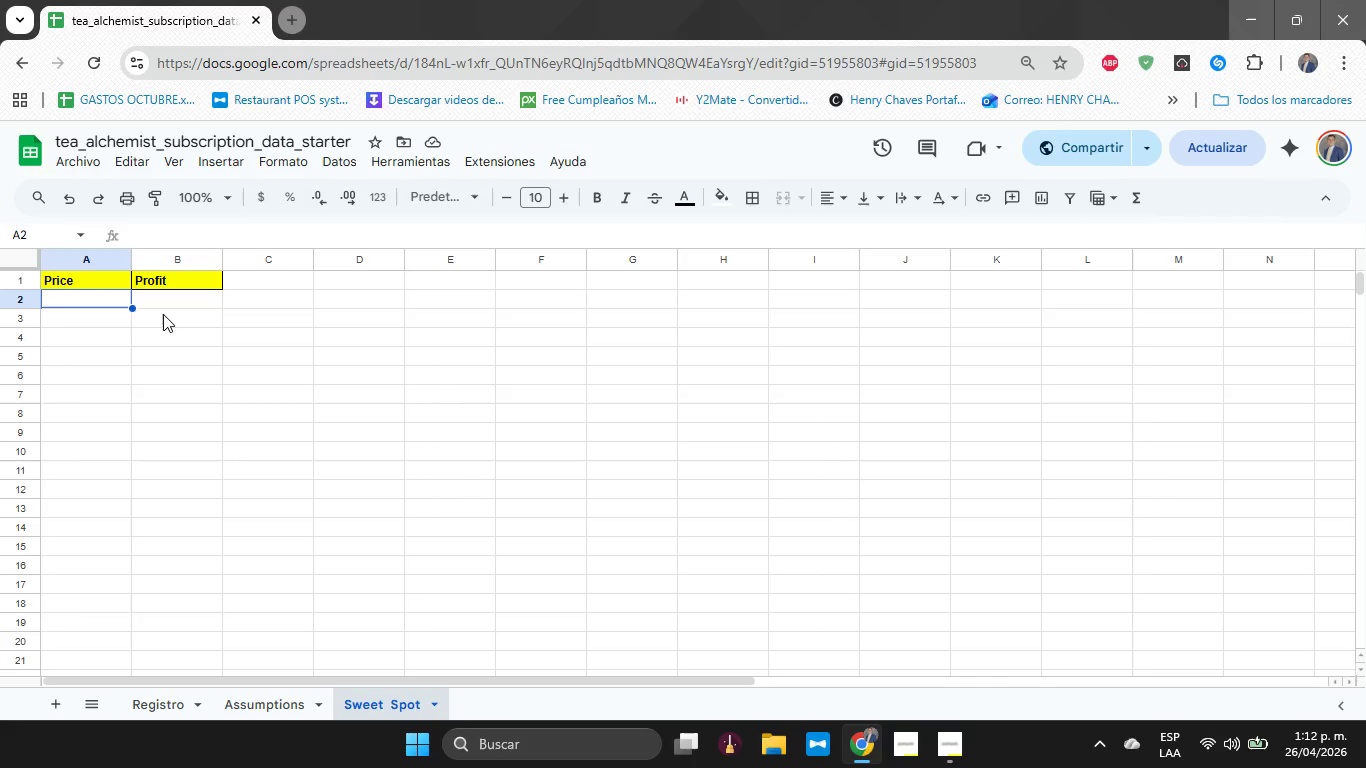 
key(Control+ControlLeft)
 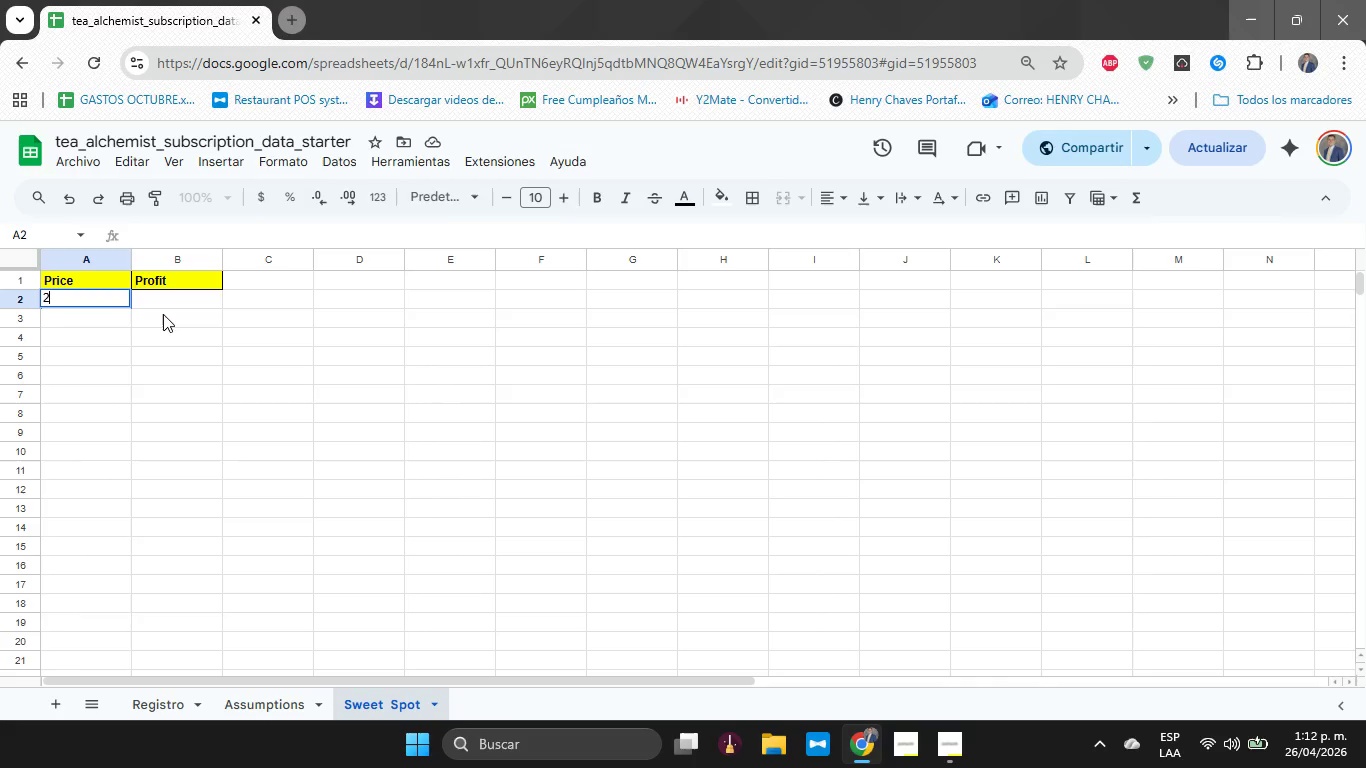 
type(29)
 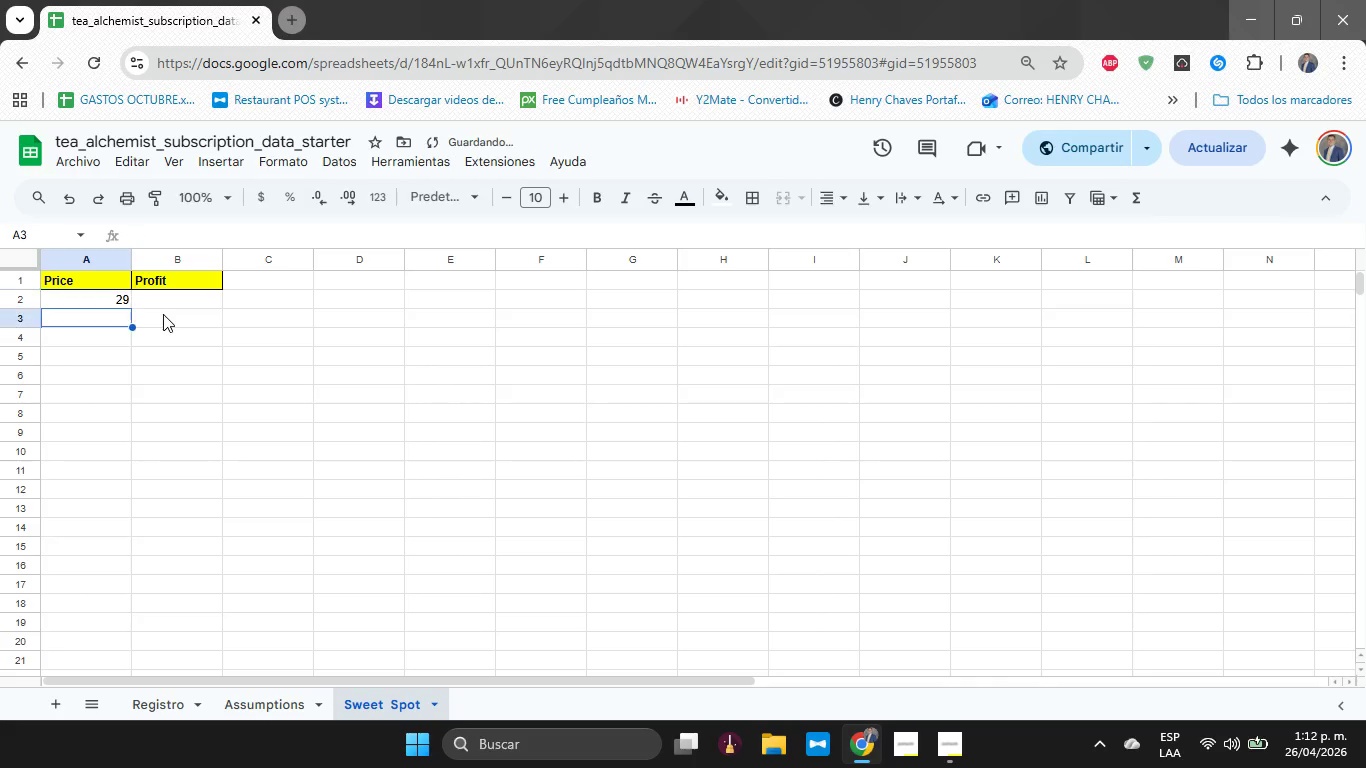 
key(Enter)
 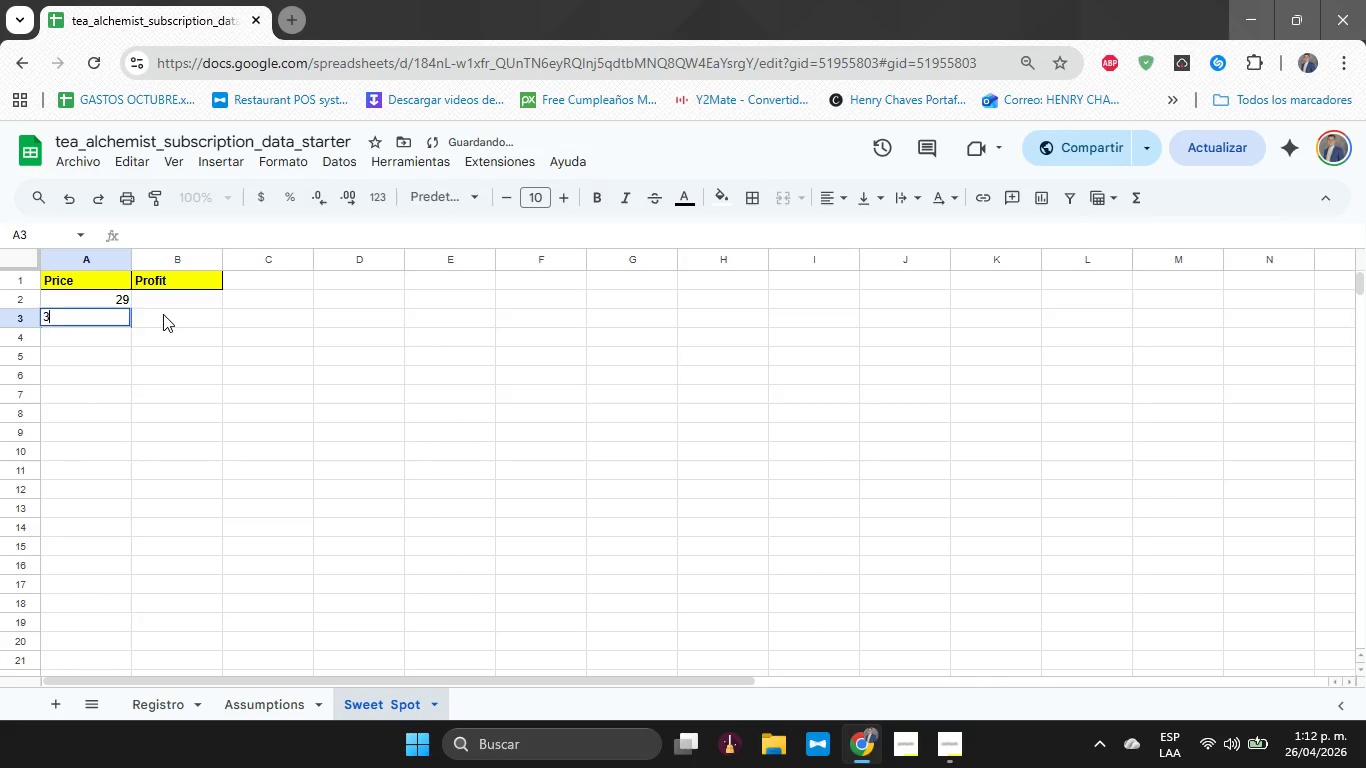 
type(31)
 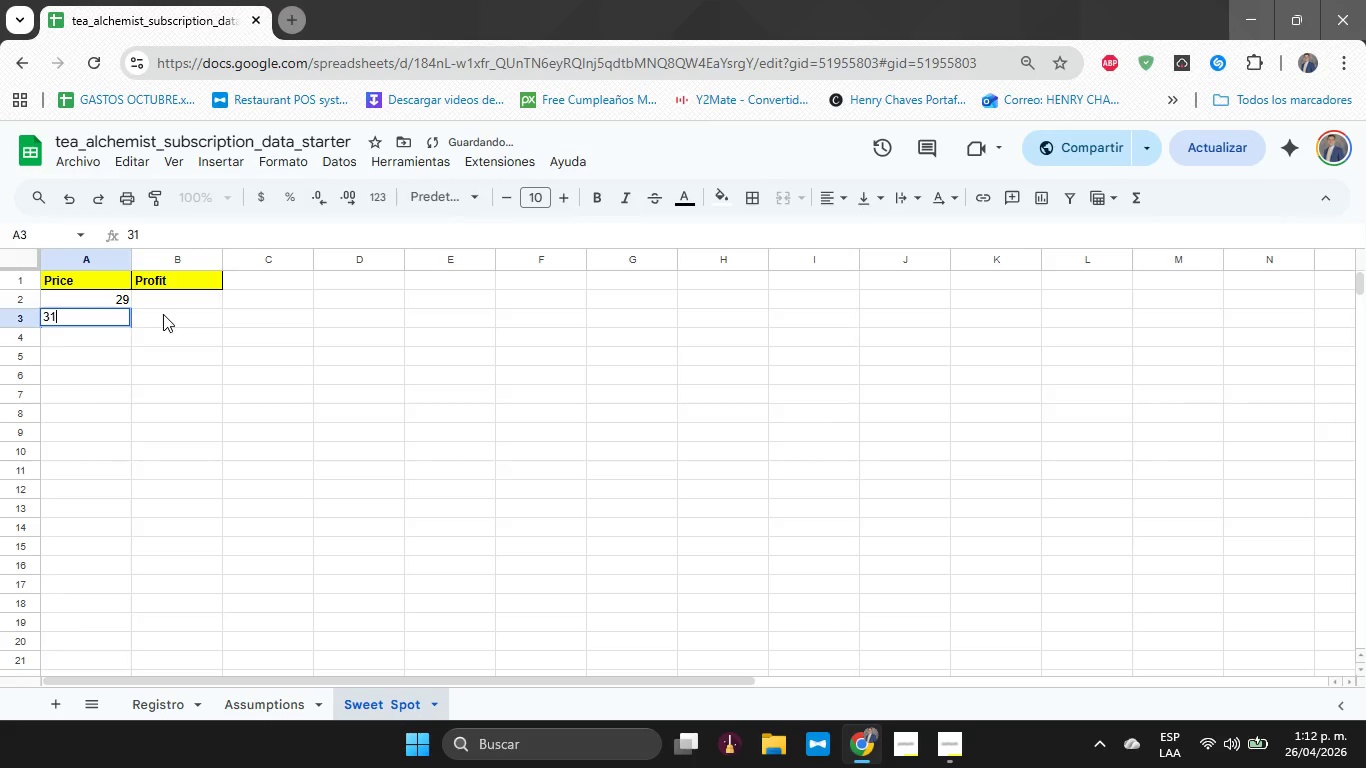 
key(Enter)
 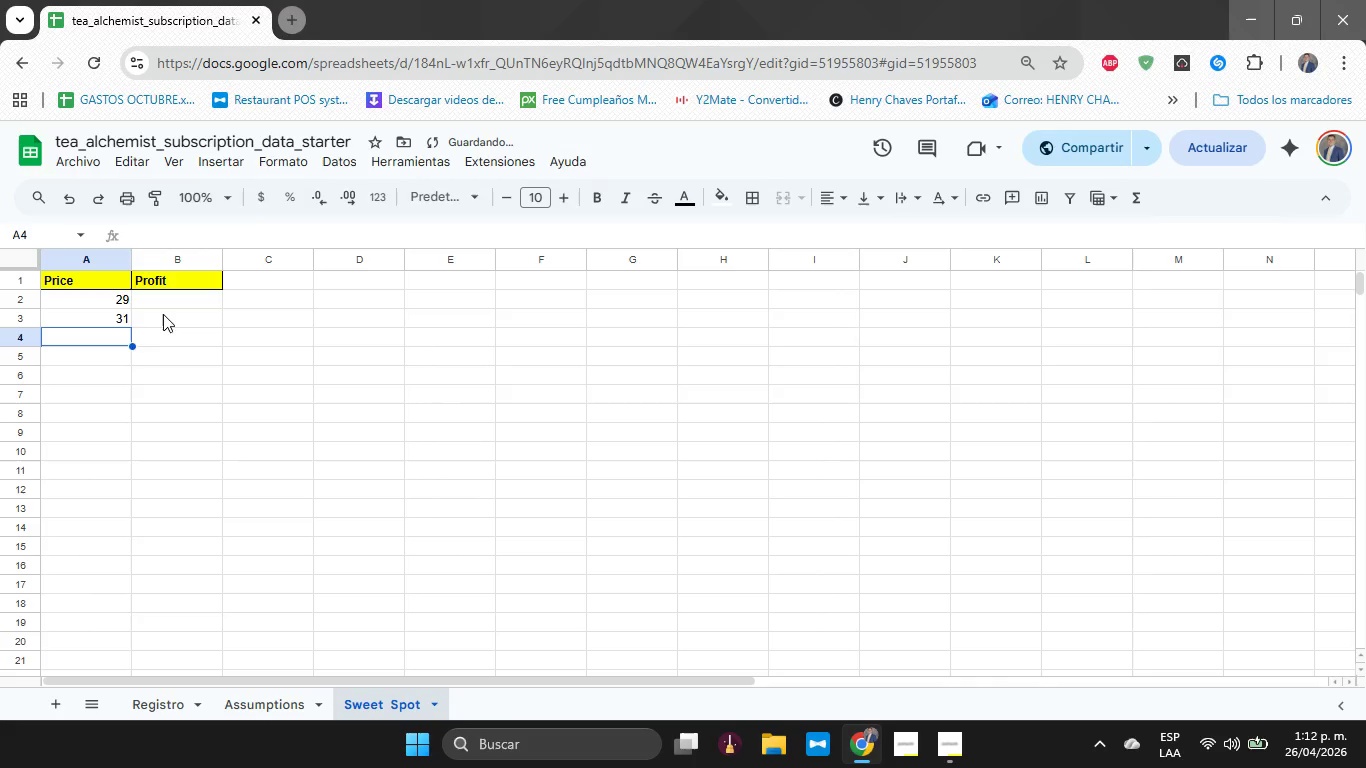 
type(33)
 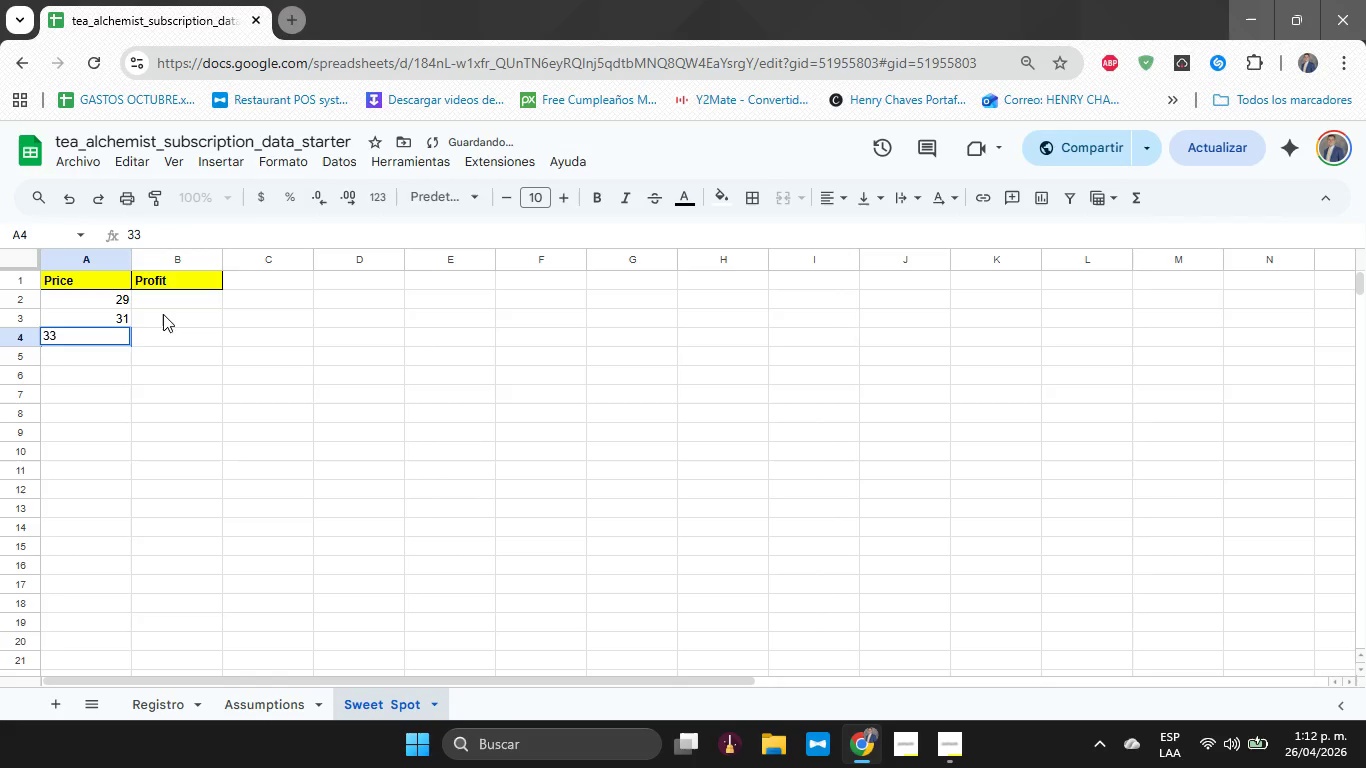 
key(Enter)
 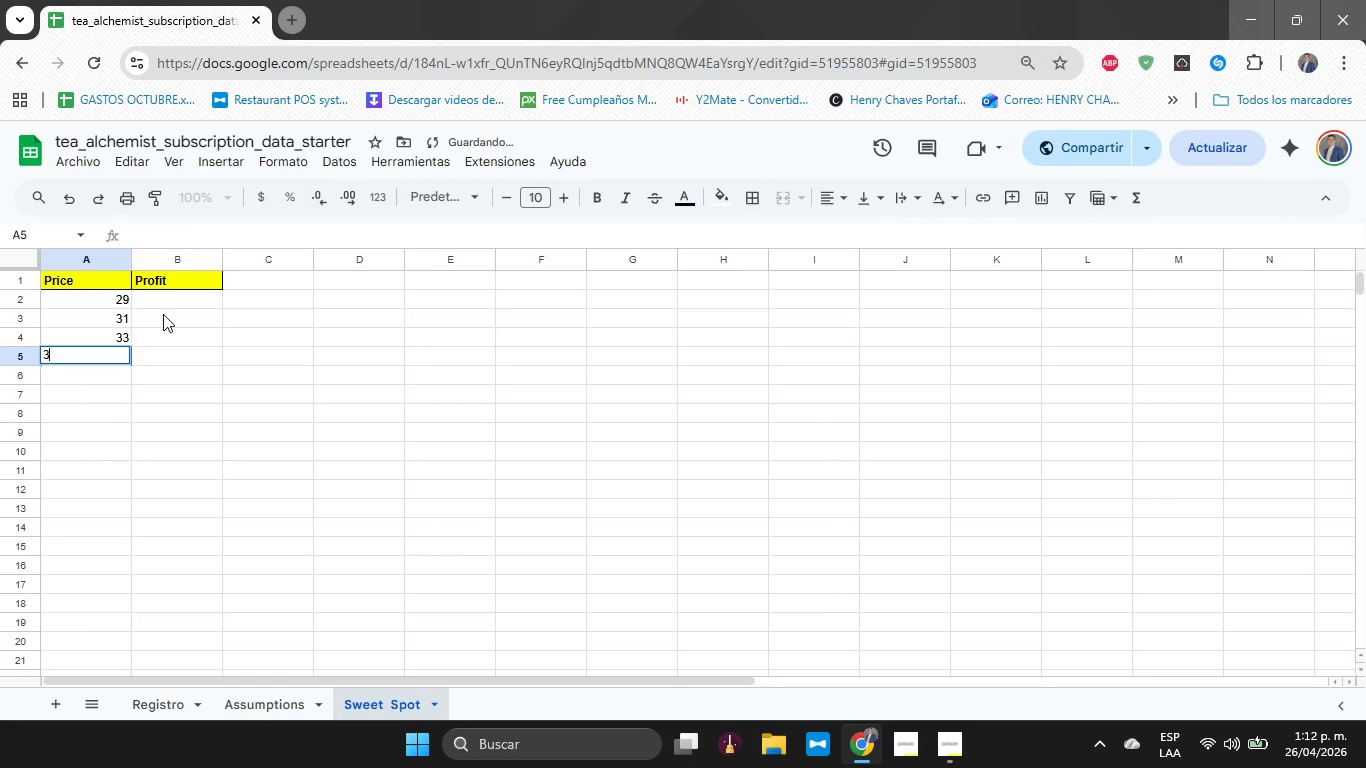 
type(35)
 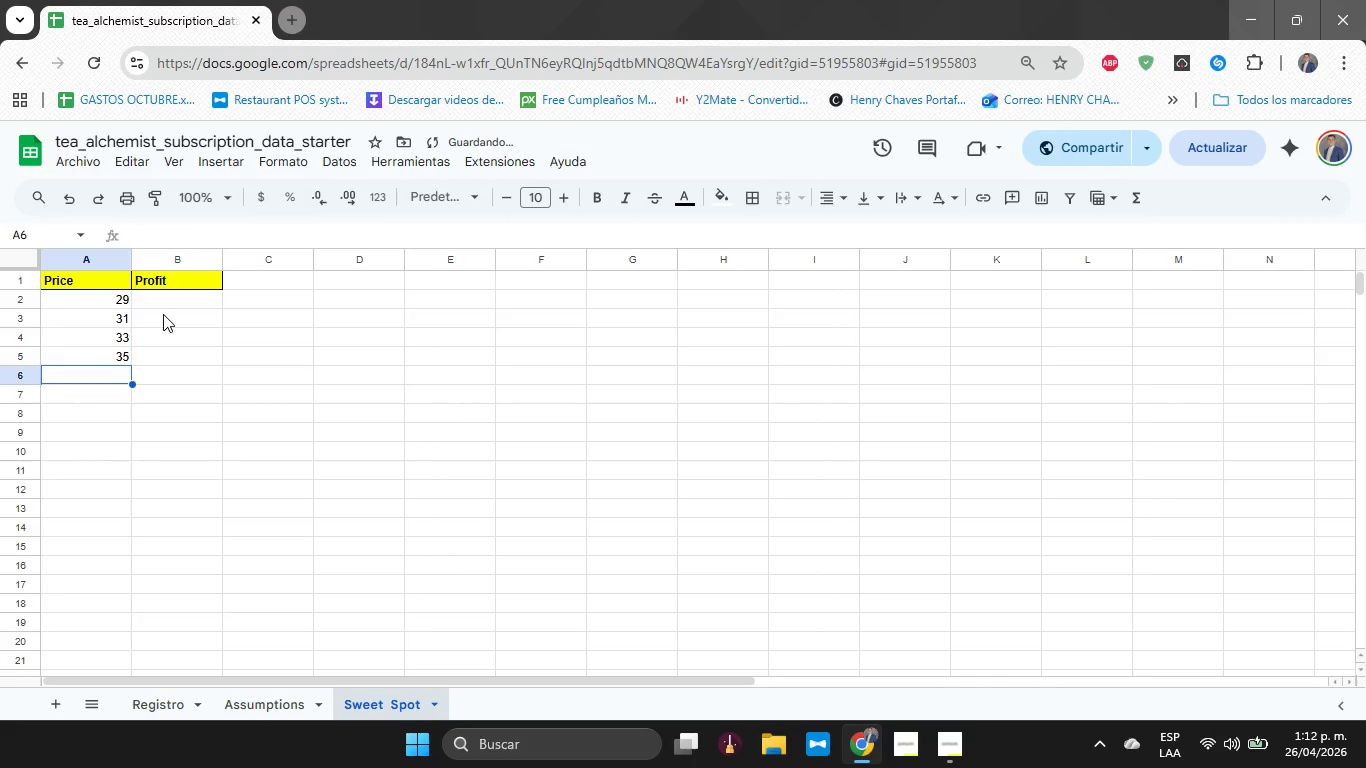 
key(Enter)
 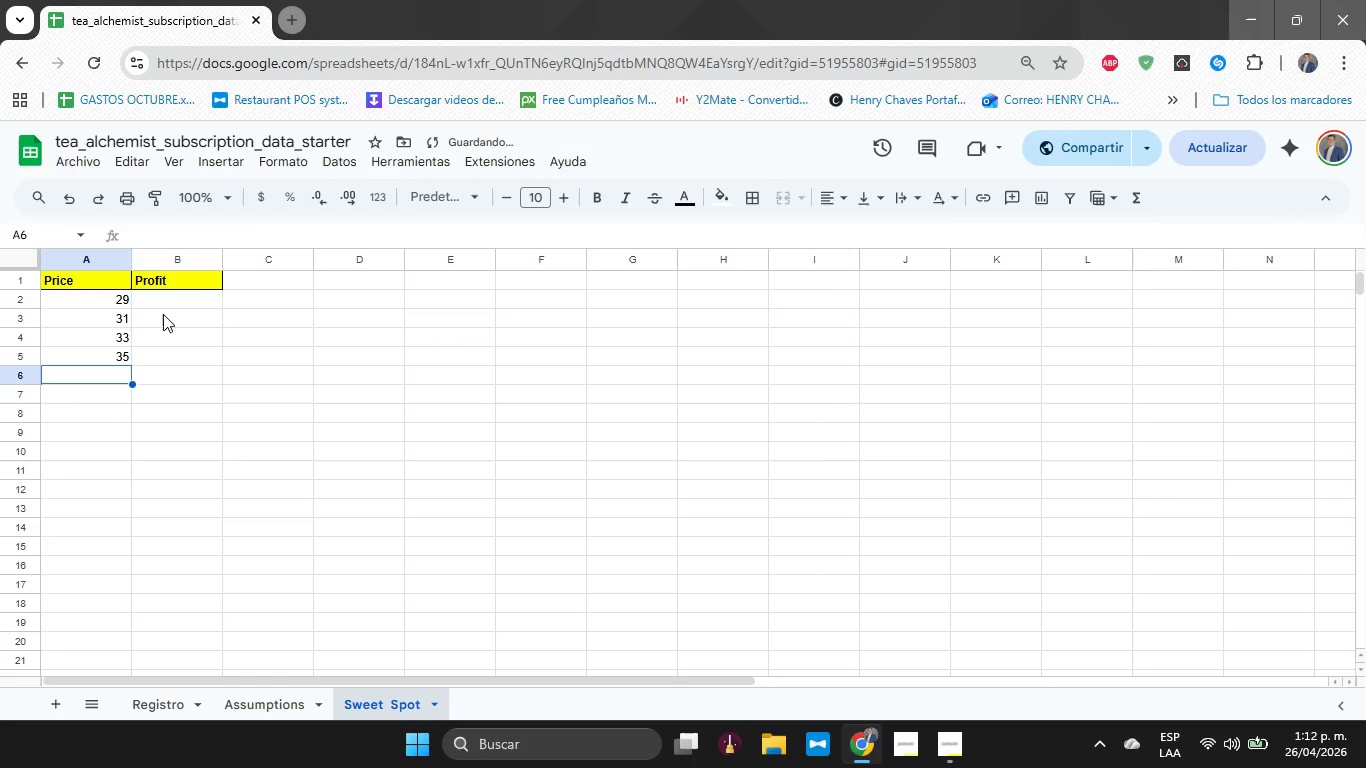 
type(37)
 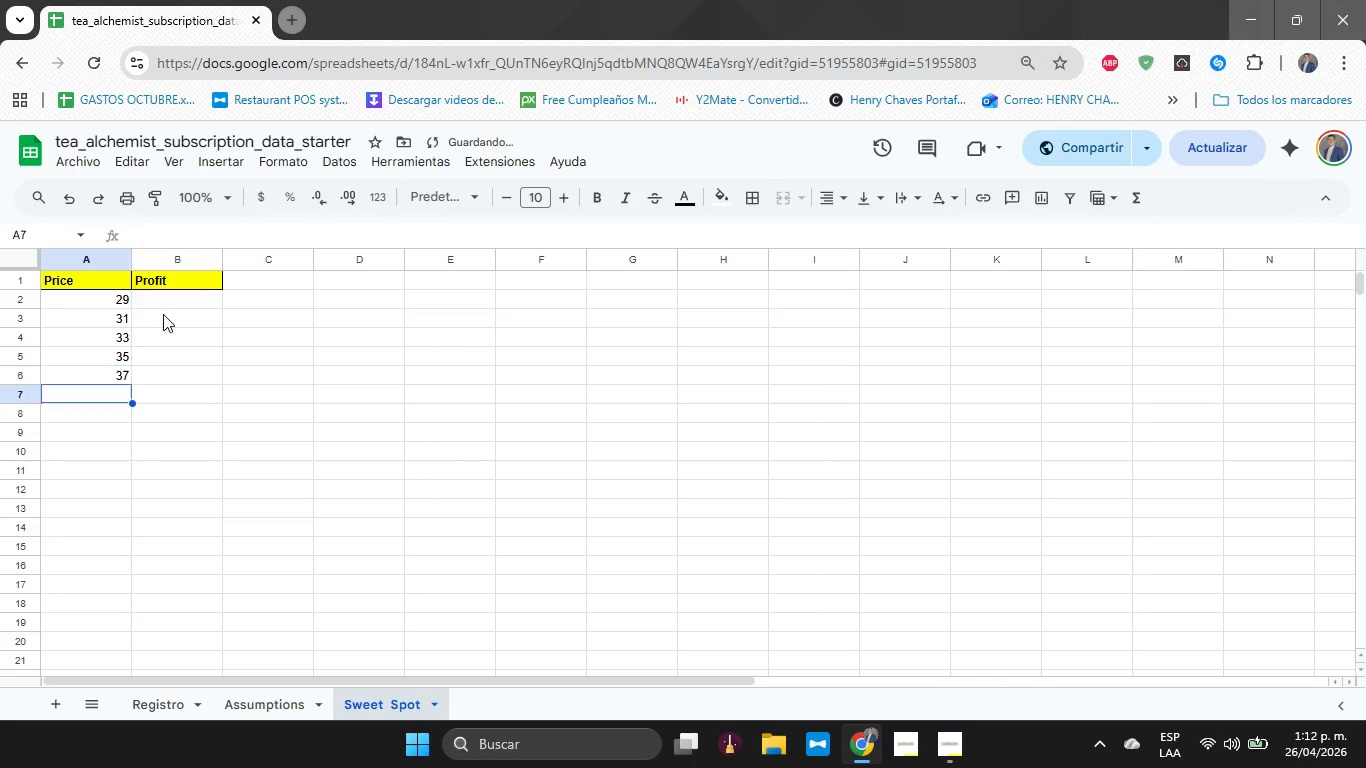 
key(Enter)
 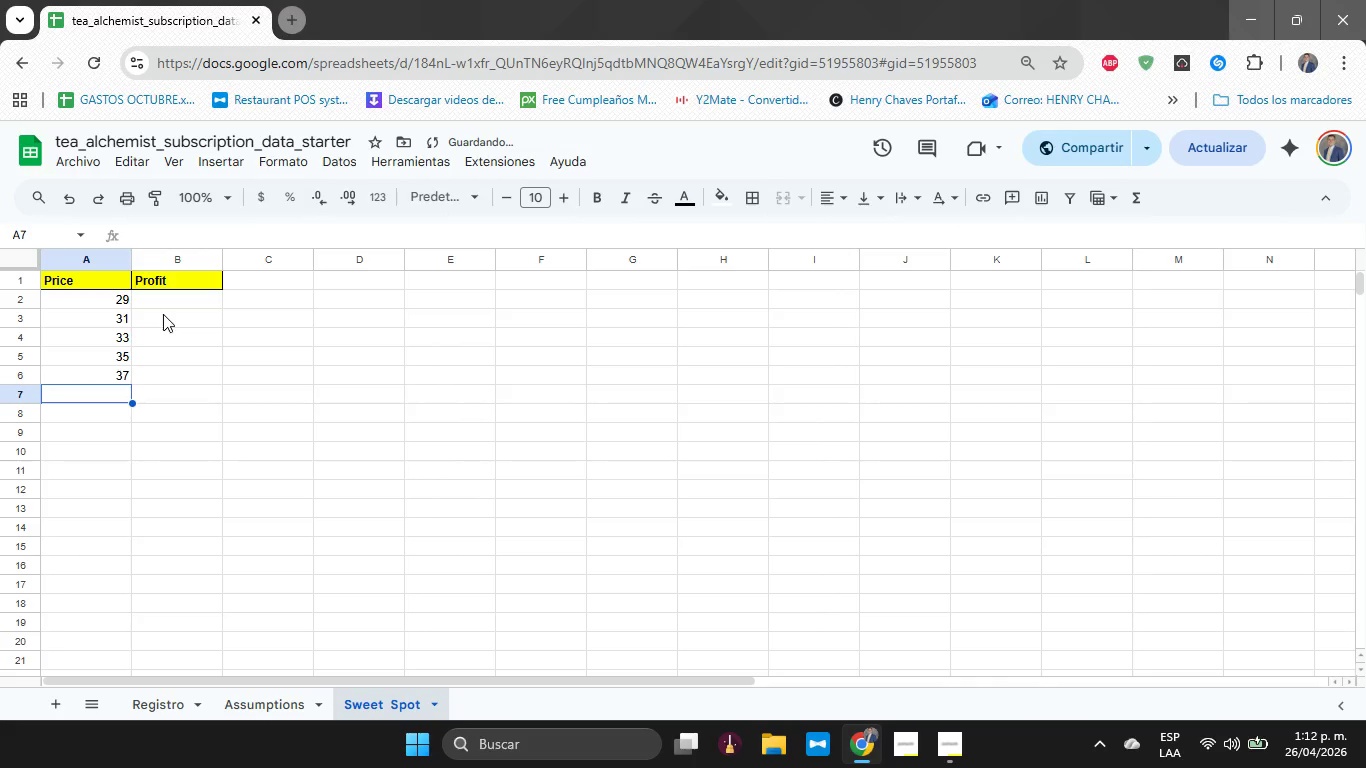 
type(39)
 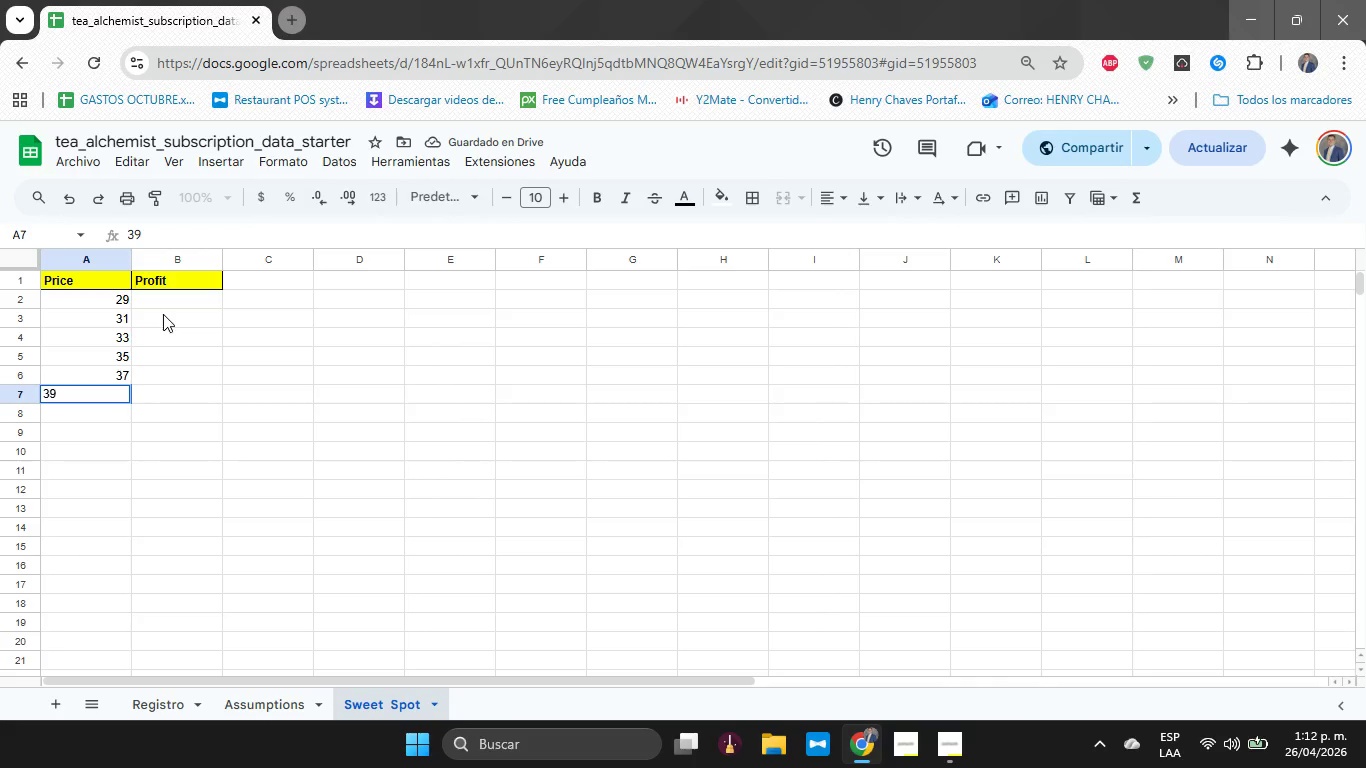 
key(Enter)
 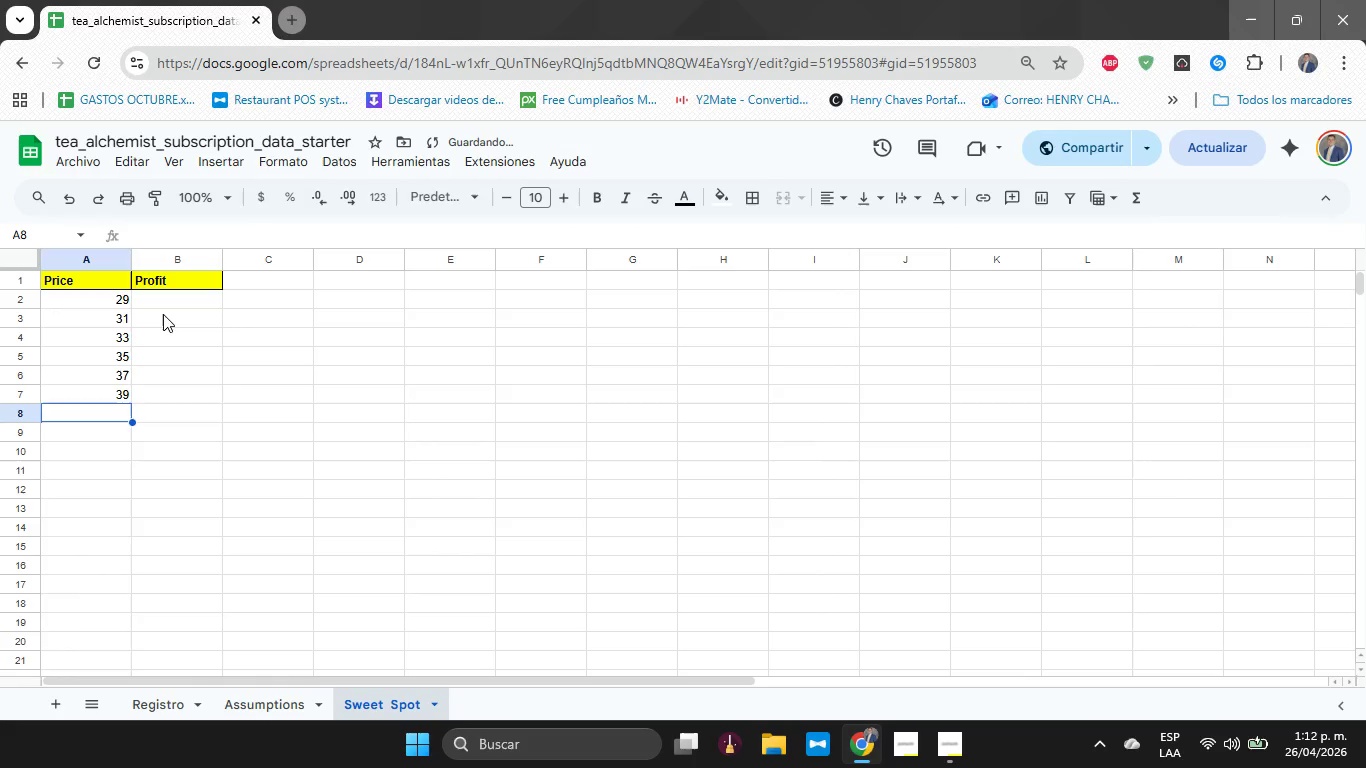 
key(ArrowRight)
 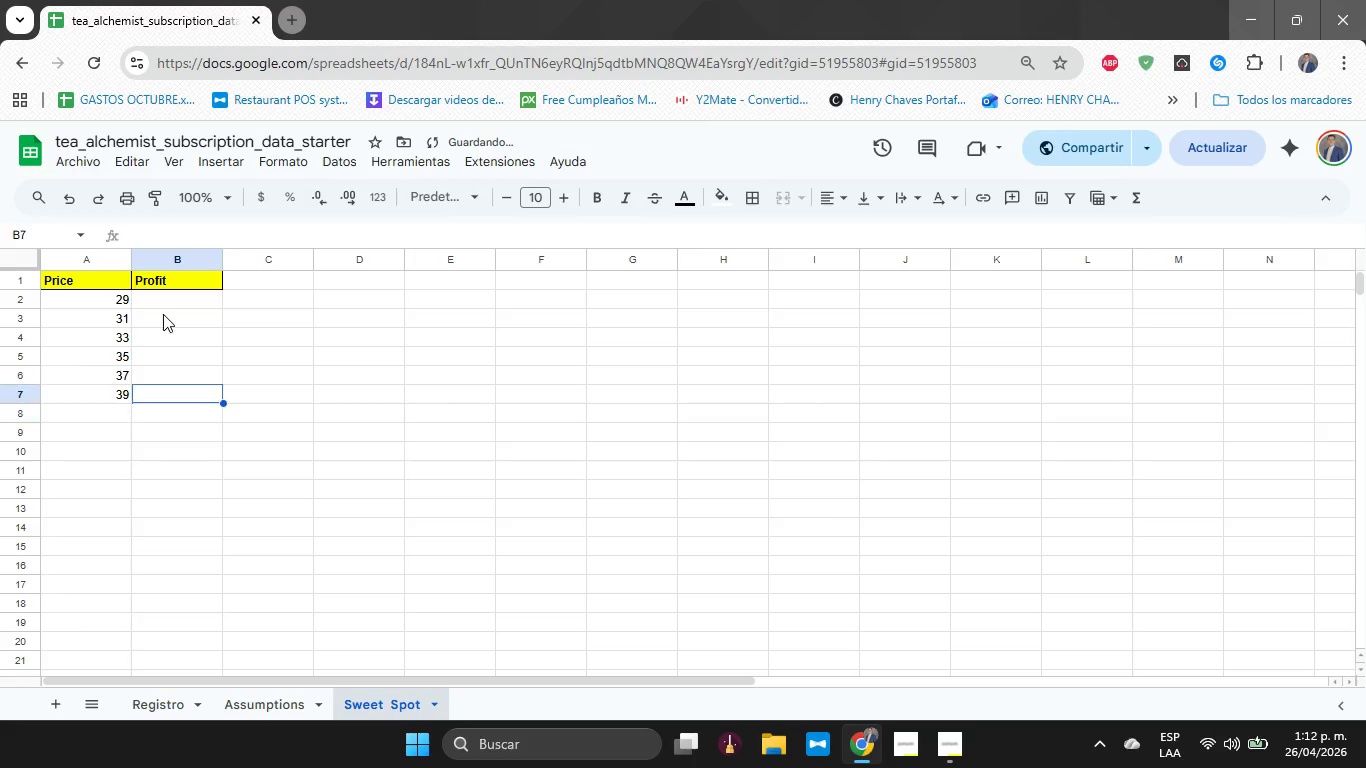 
key(ArrowUp)
 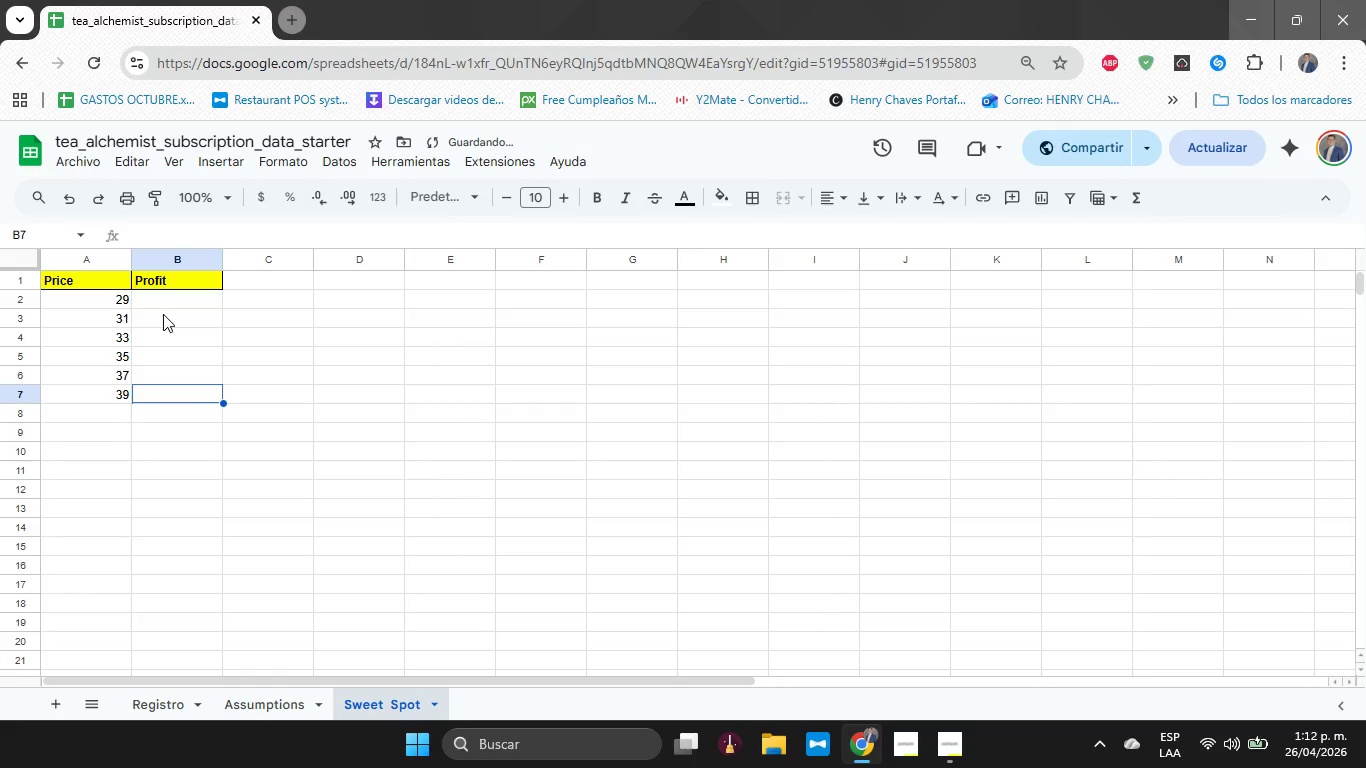 
key(Shift+ArrowLeft)
 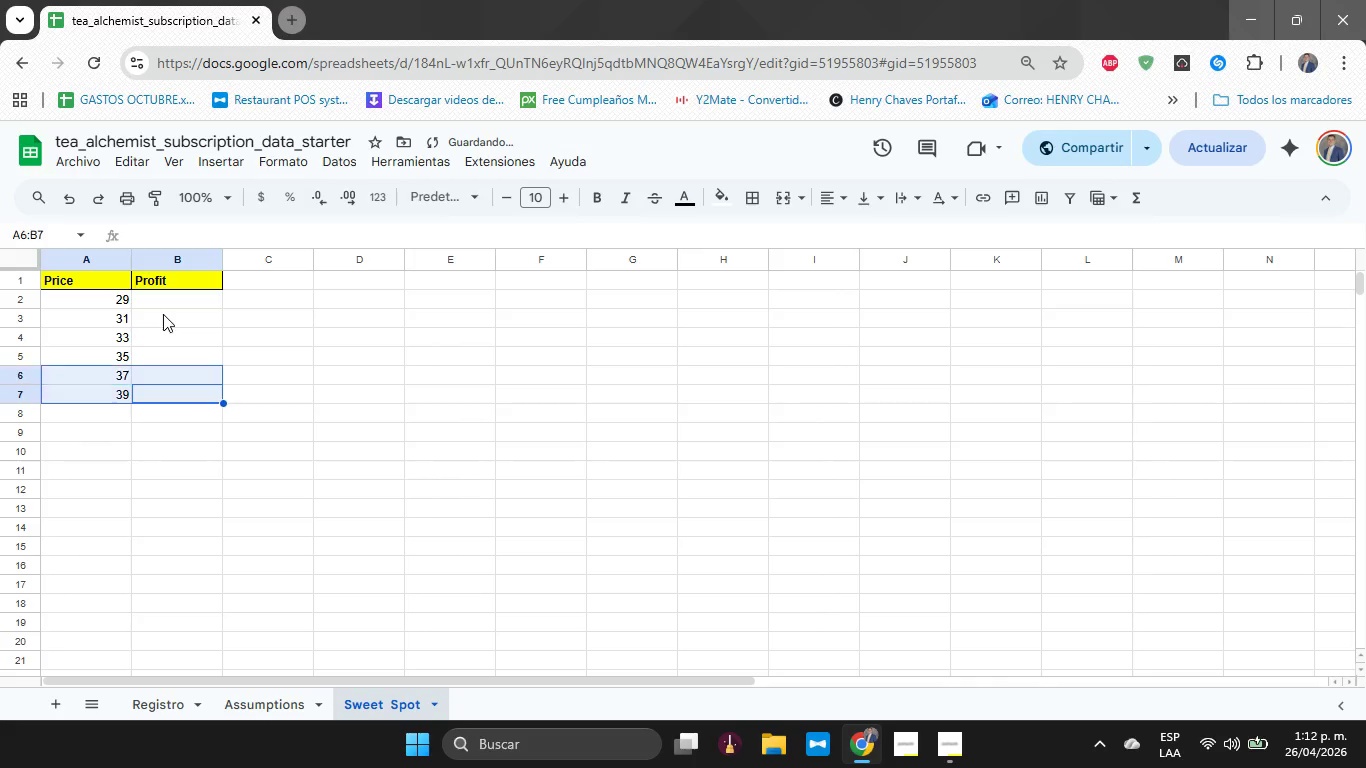 
key(Shift+ArrowUp)
 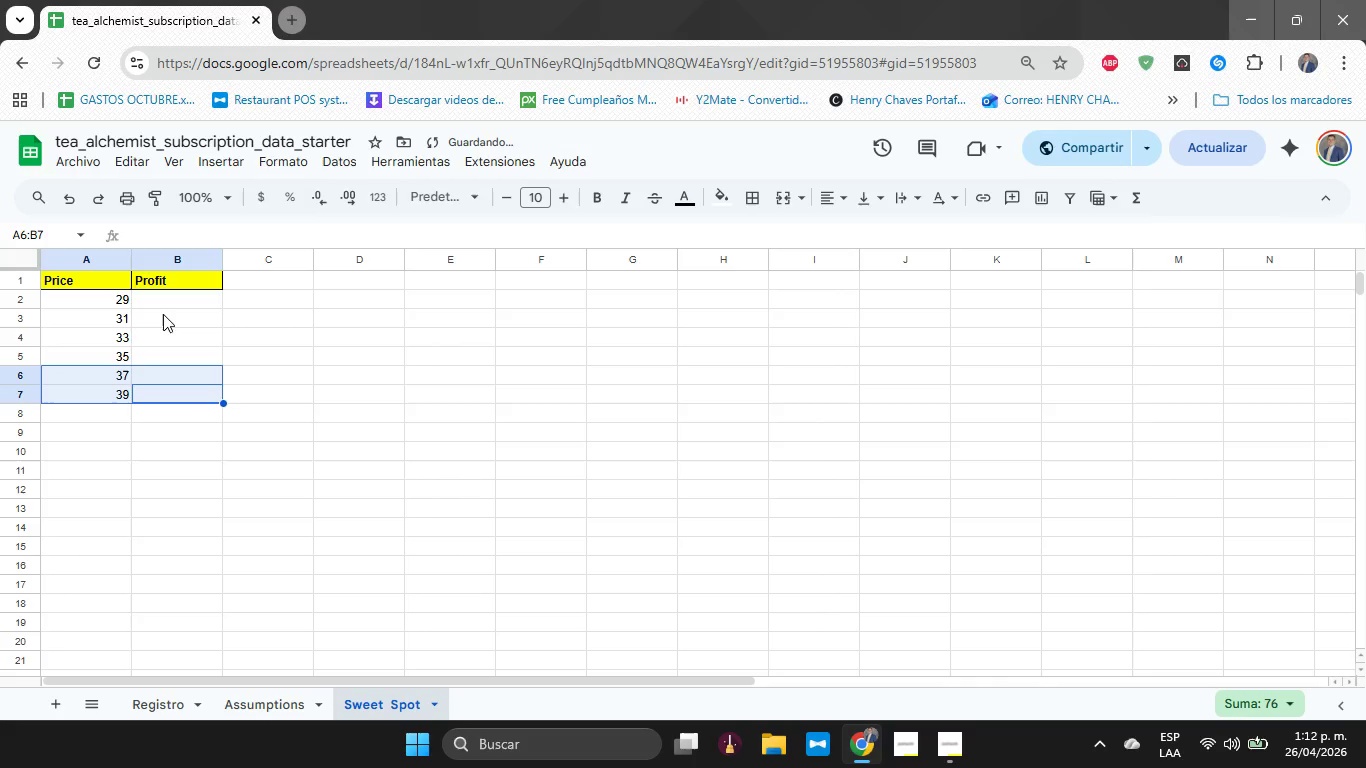 
key(Shift+ArrowUp)
 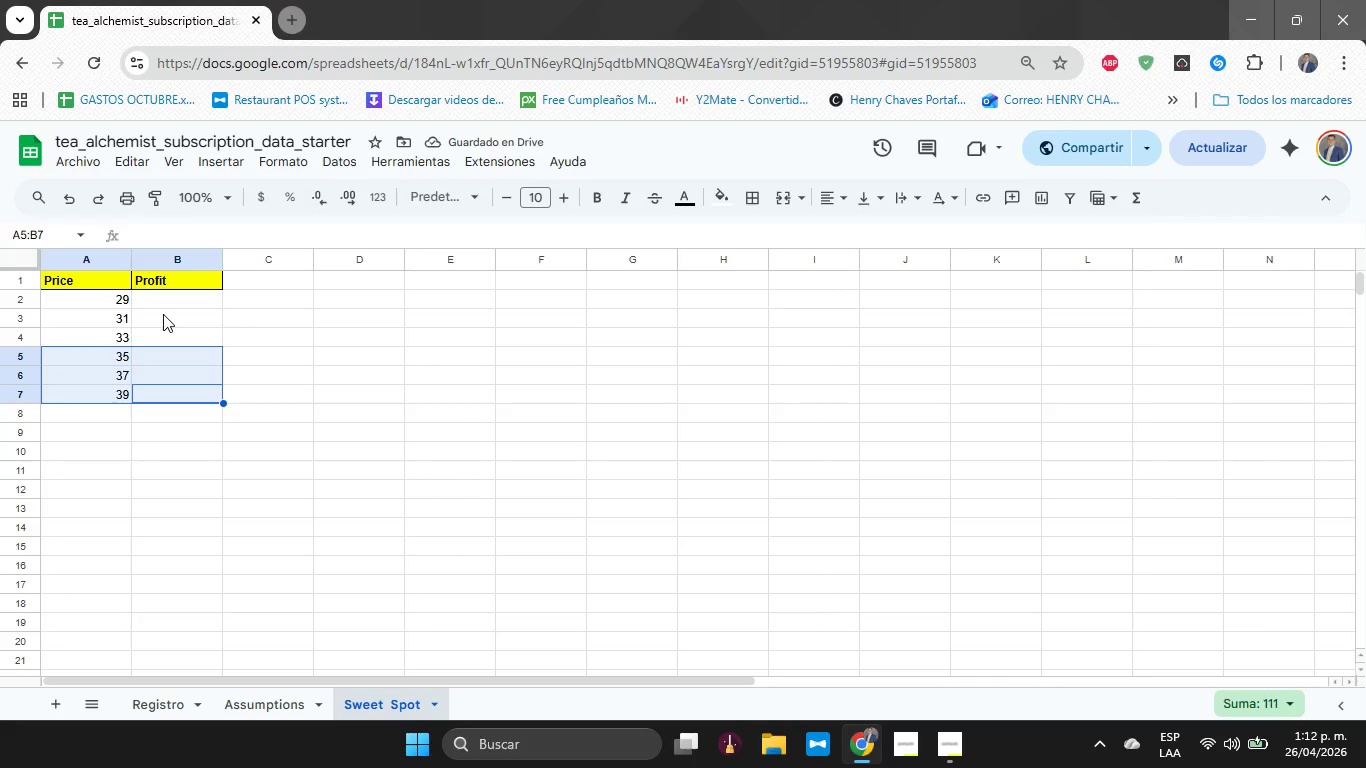 
key(Shift+ArrowUp)
 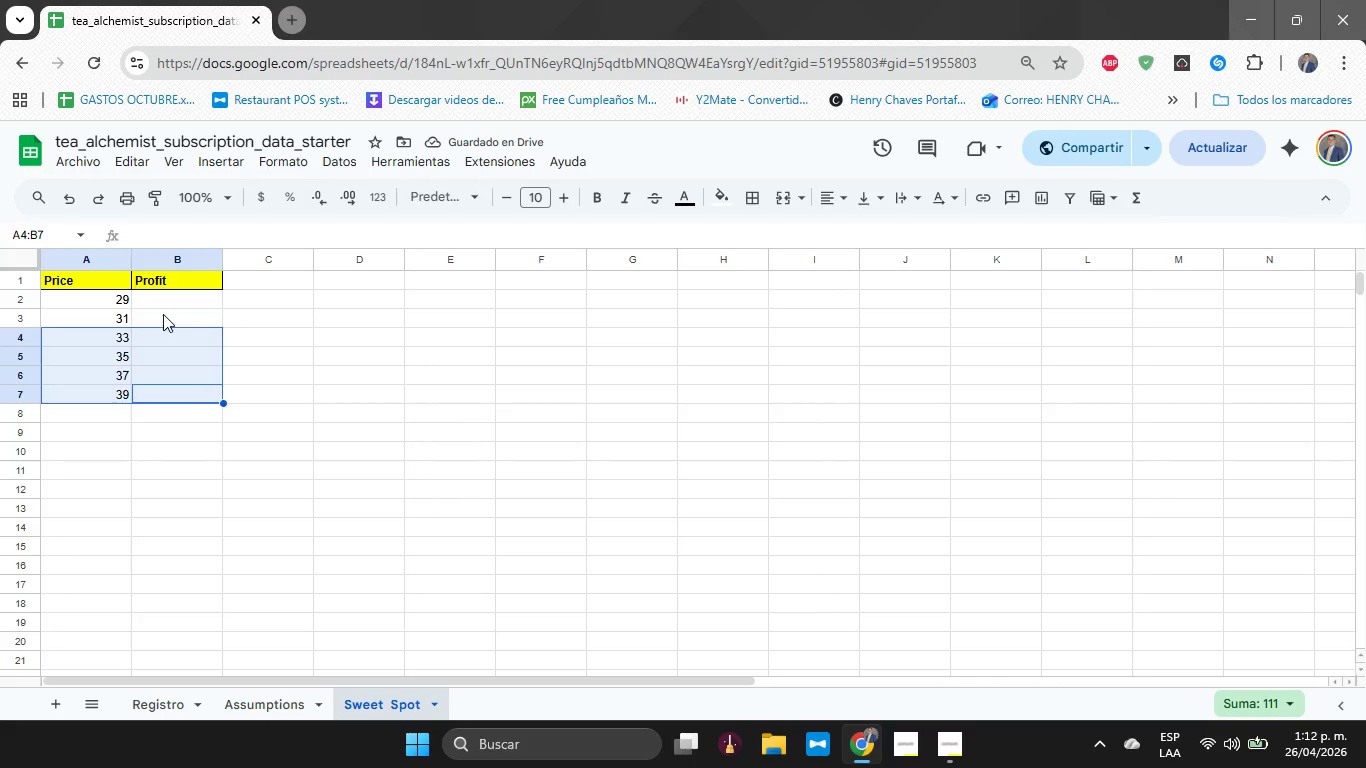 
key(Shift+ArrowUp)
 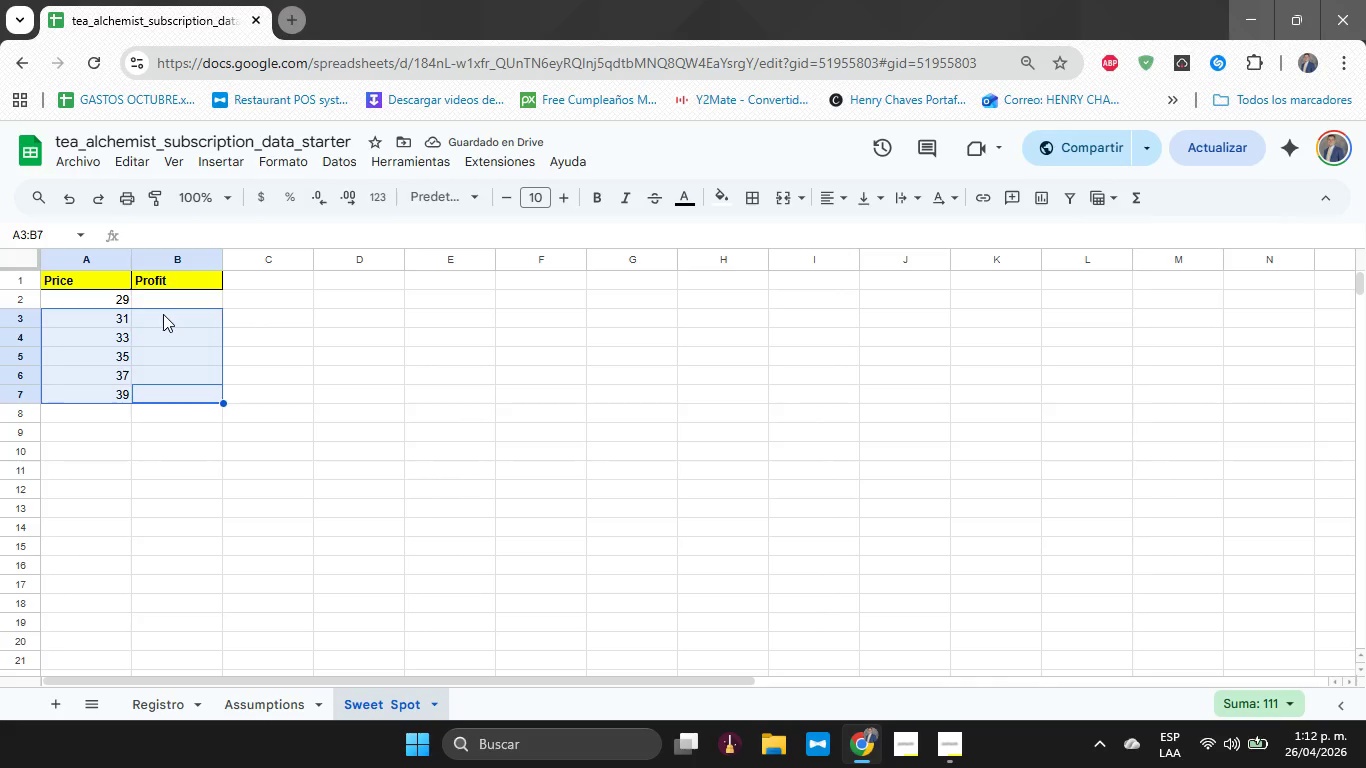 
key(Shift+ArrowUp)
 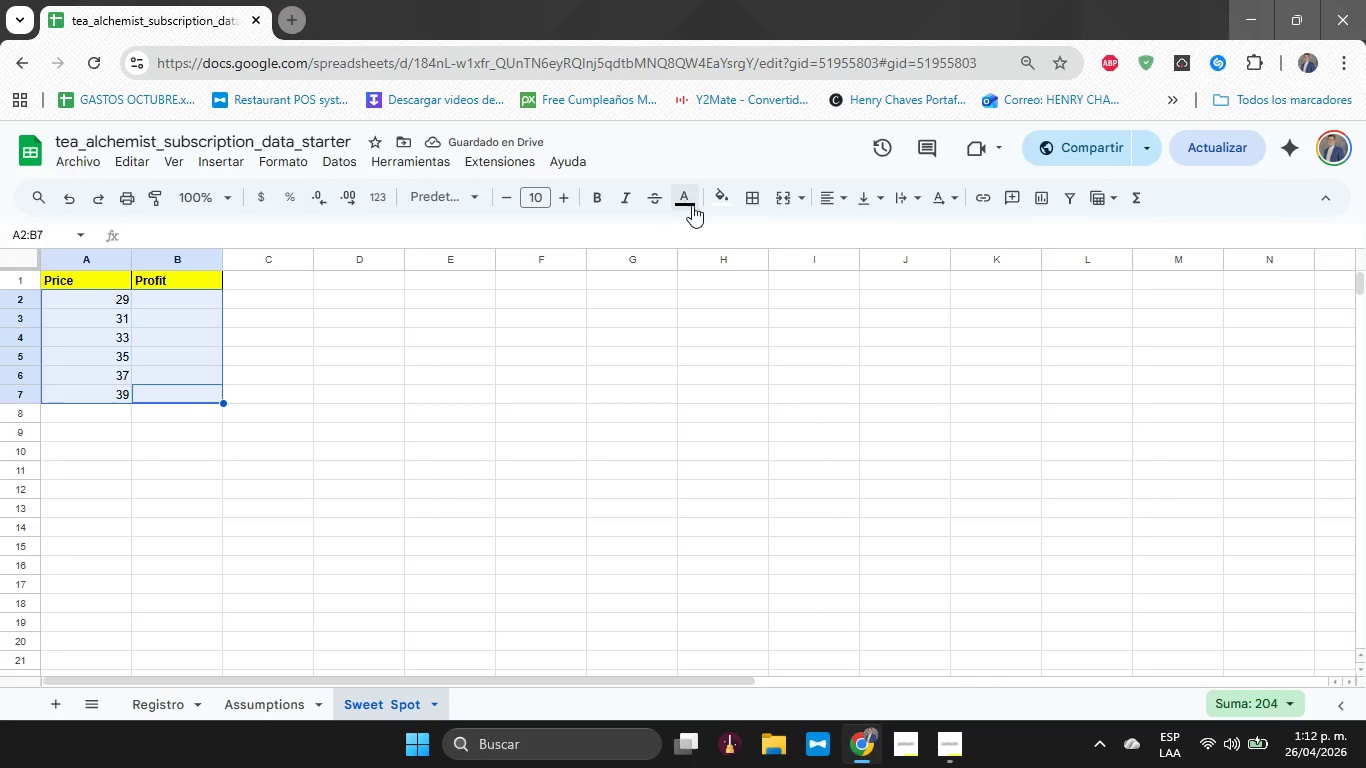 
left_click([757, 204])
 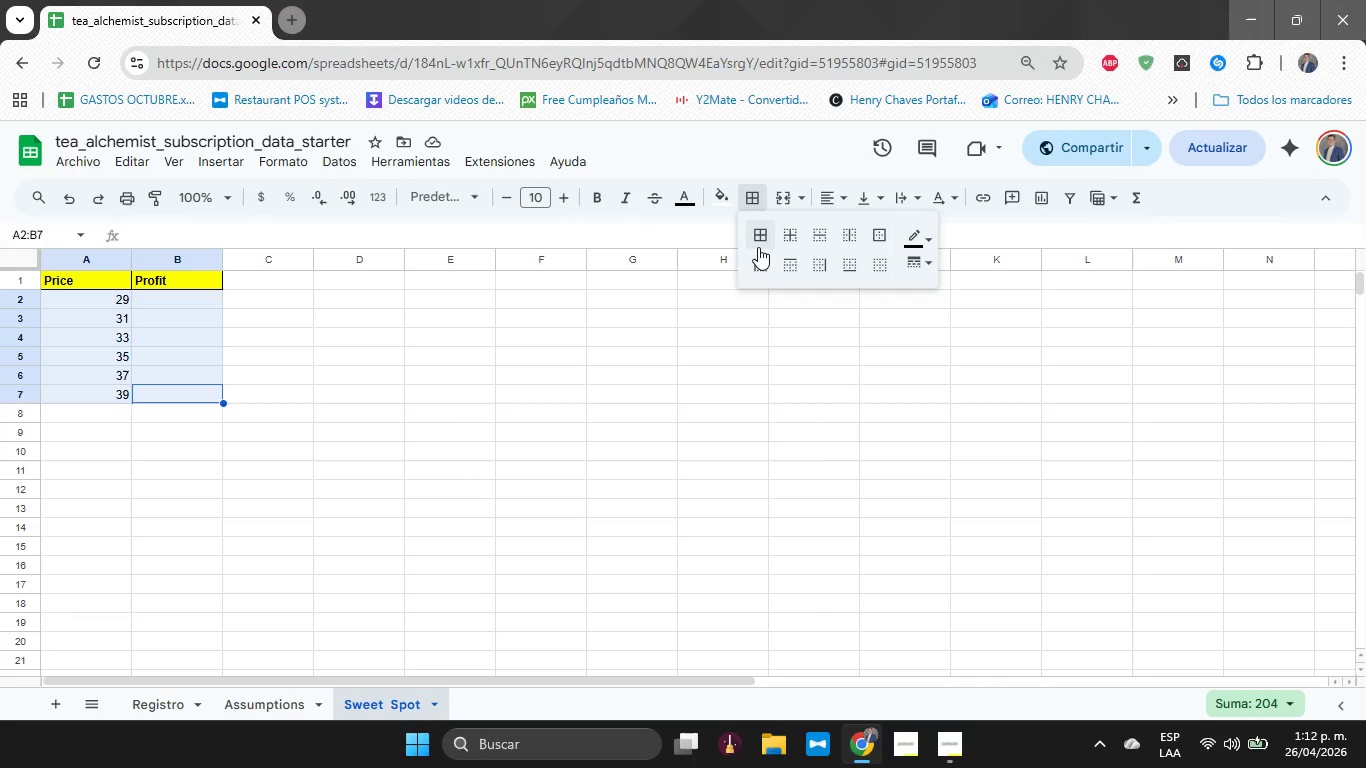 
left_click([758, 246])
 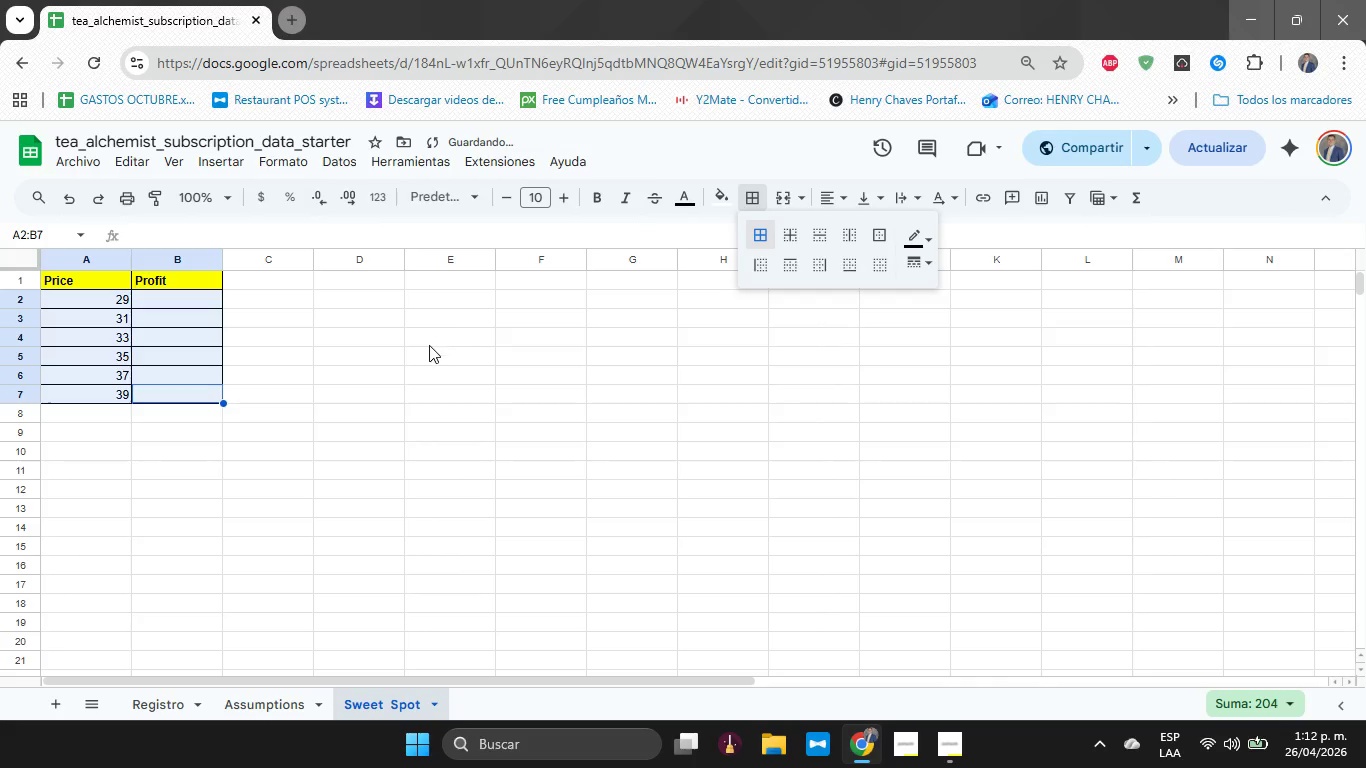 
left_click([416, 354])
 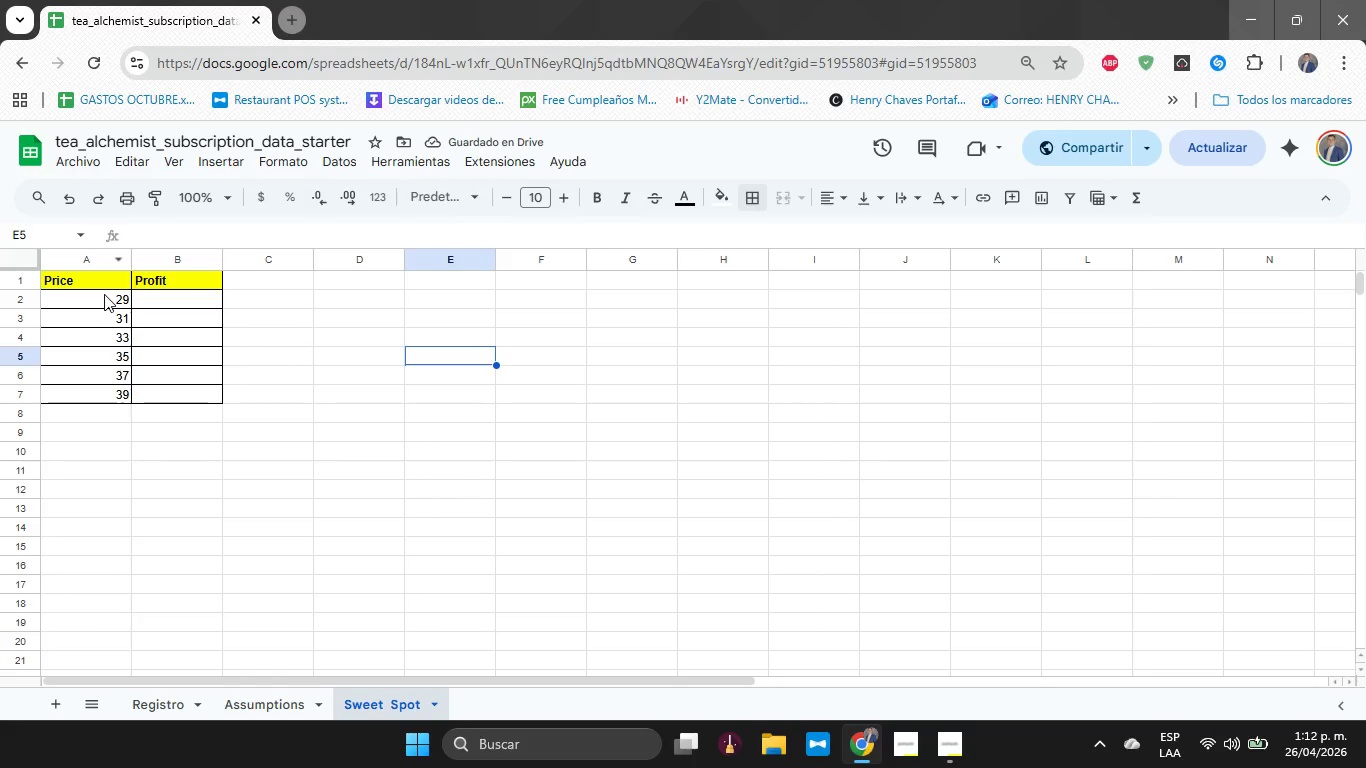 
wait(5.12)
 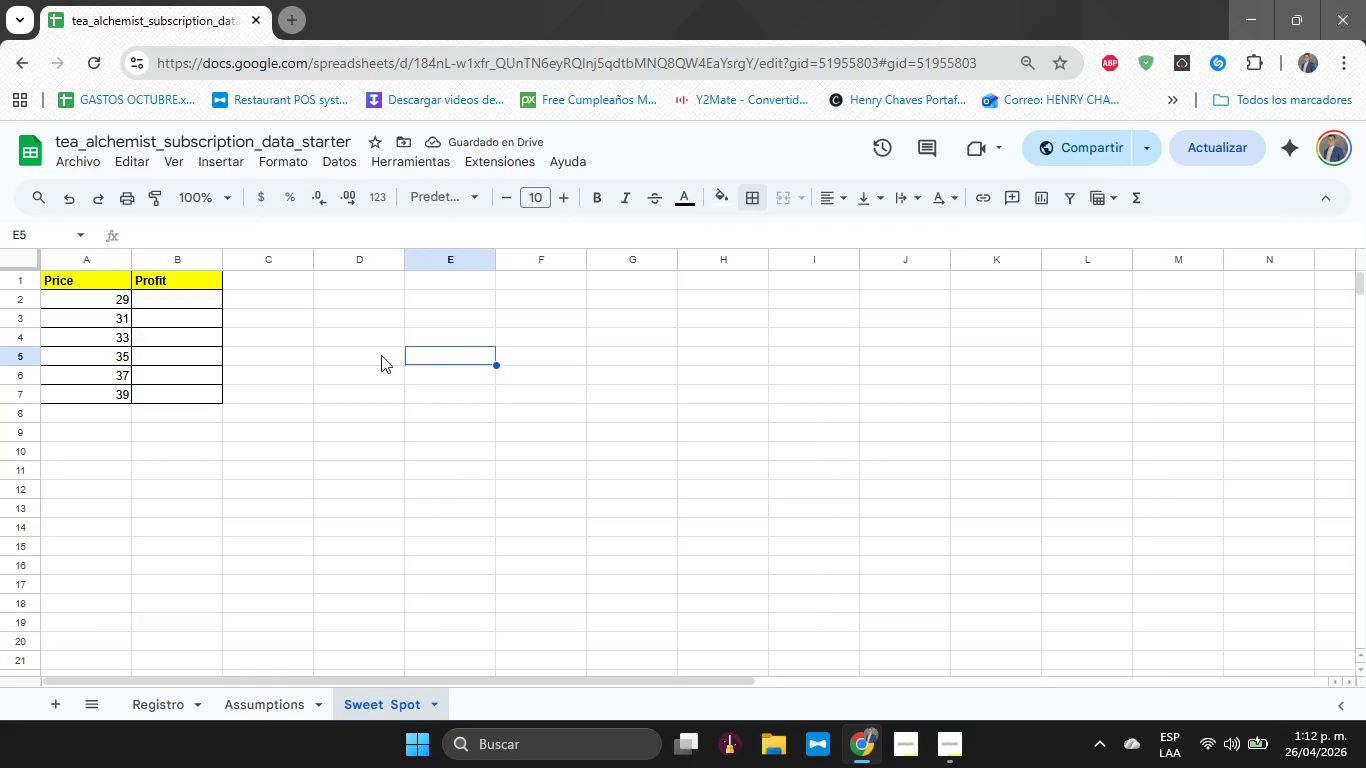 
left_click_drag(start_coordinate=[104, 299], to_coordinate=[97, 398])
 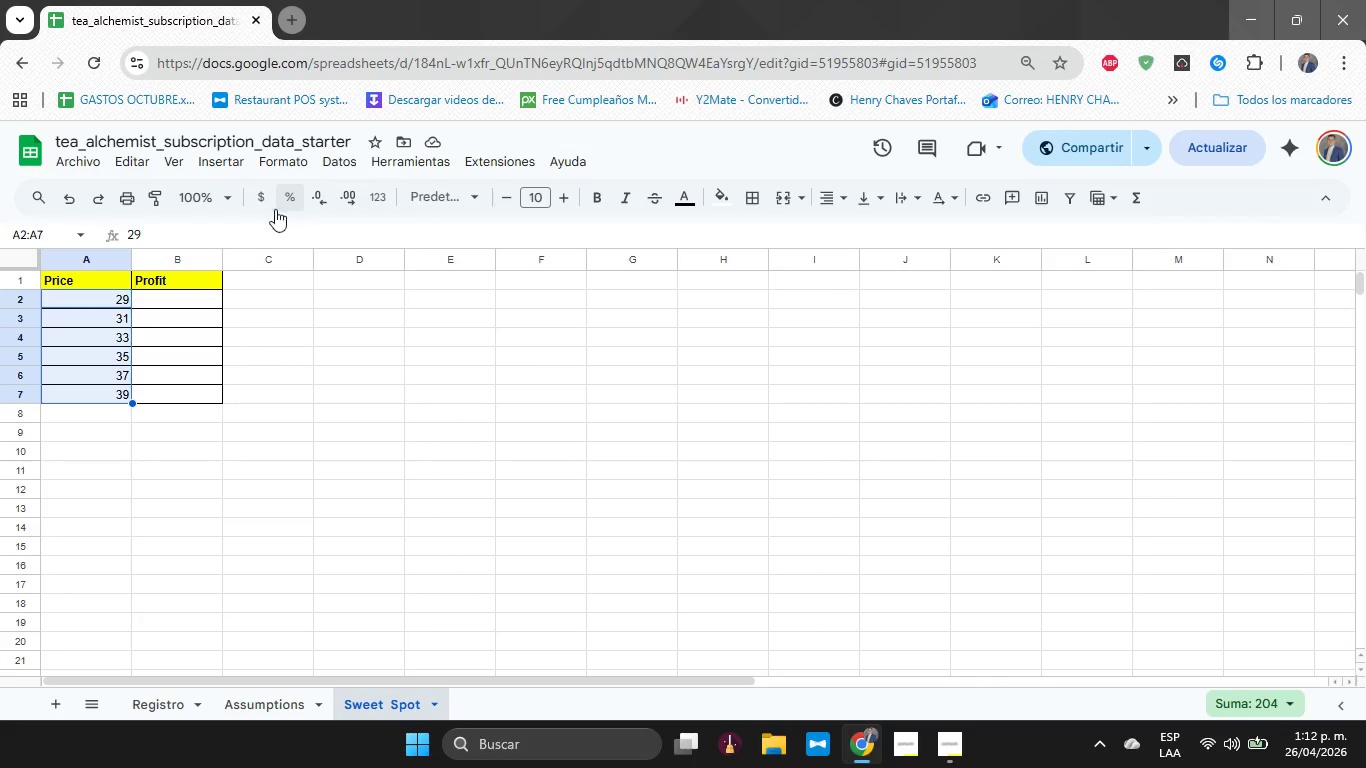 
left_click([261, 204])
 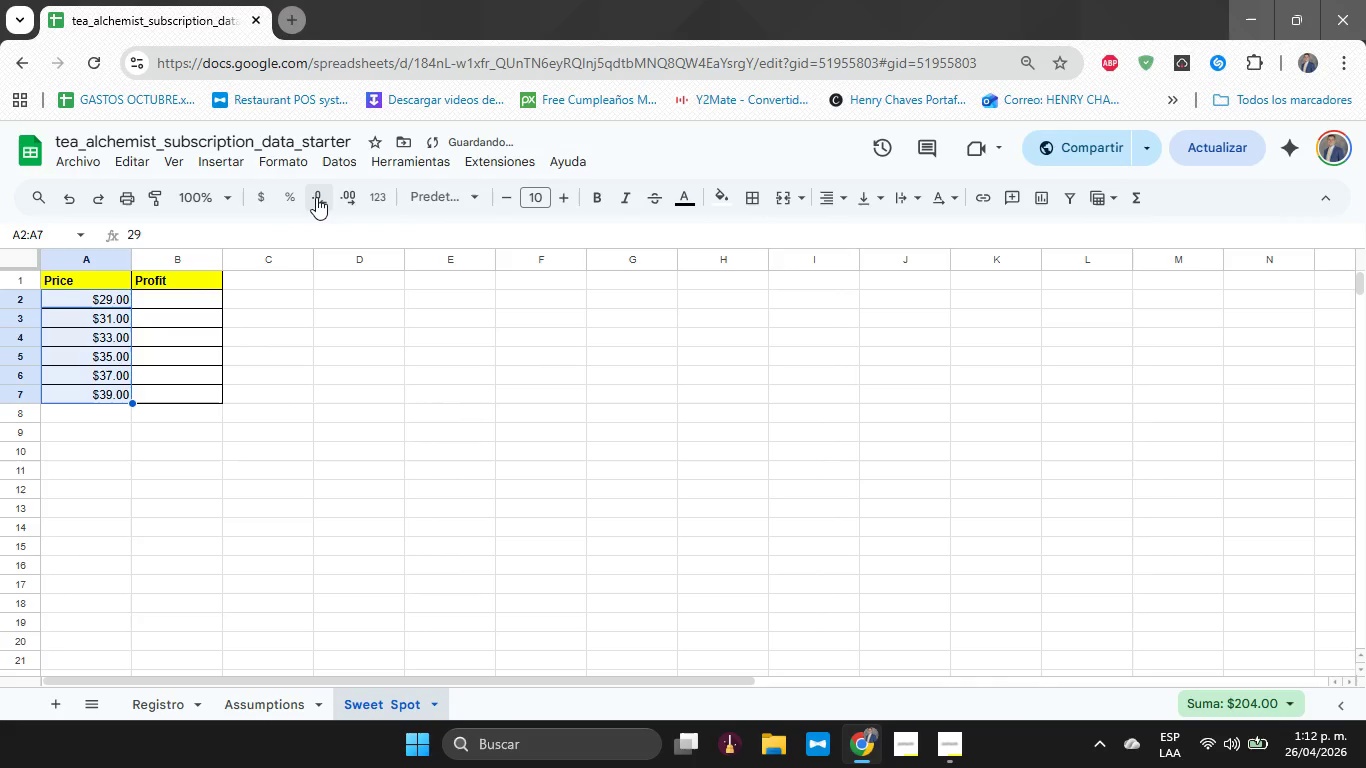 
double_click([316, 197])
 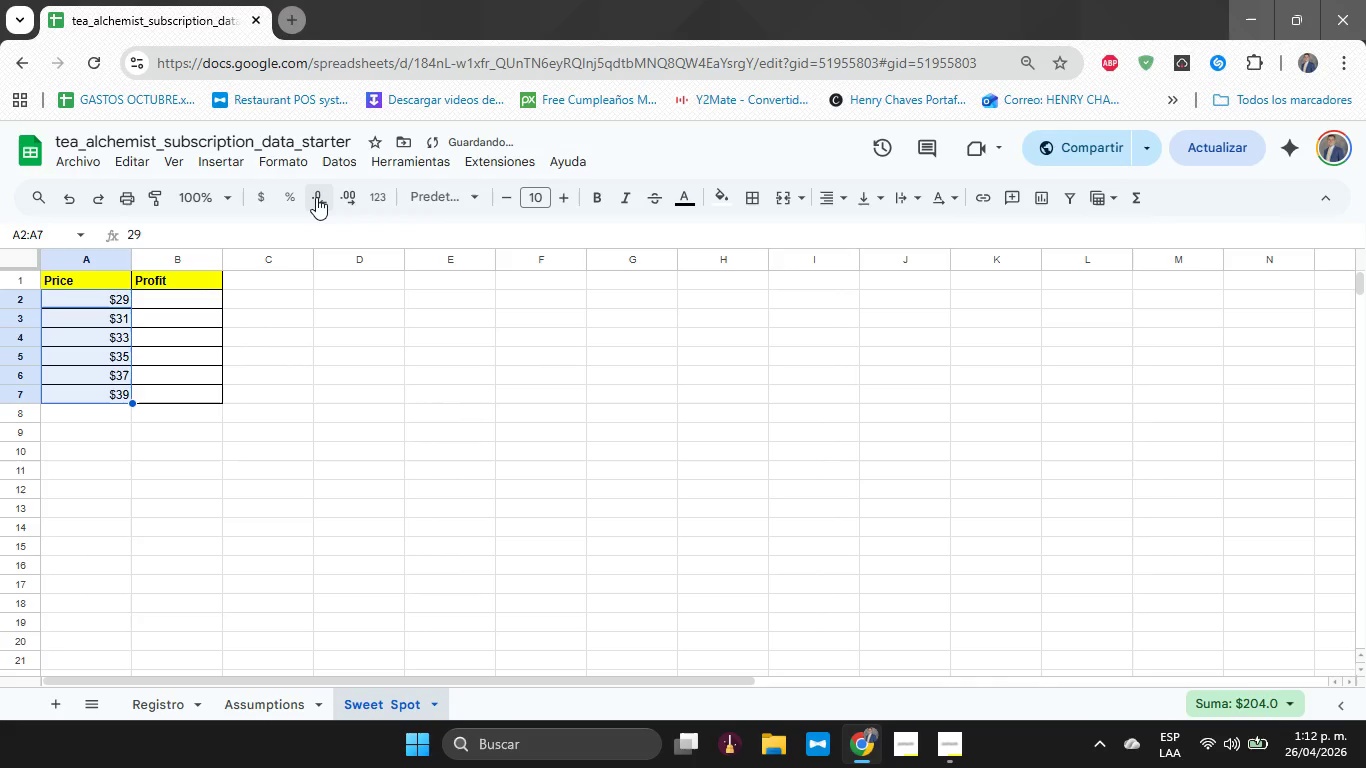 
left_click([316, 197])
 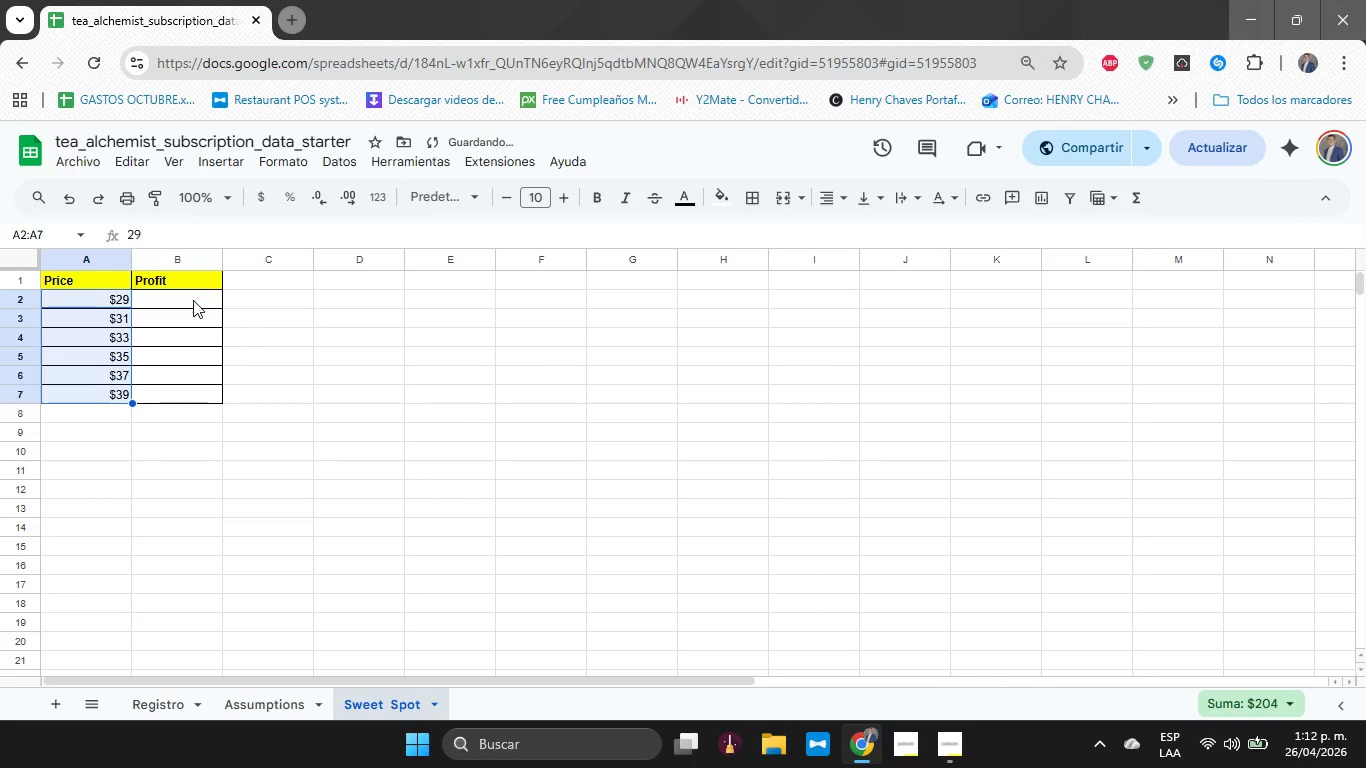 
left_click([193, 300])
 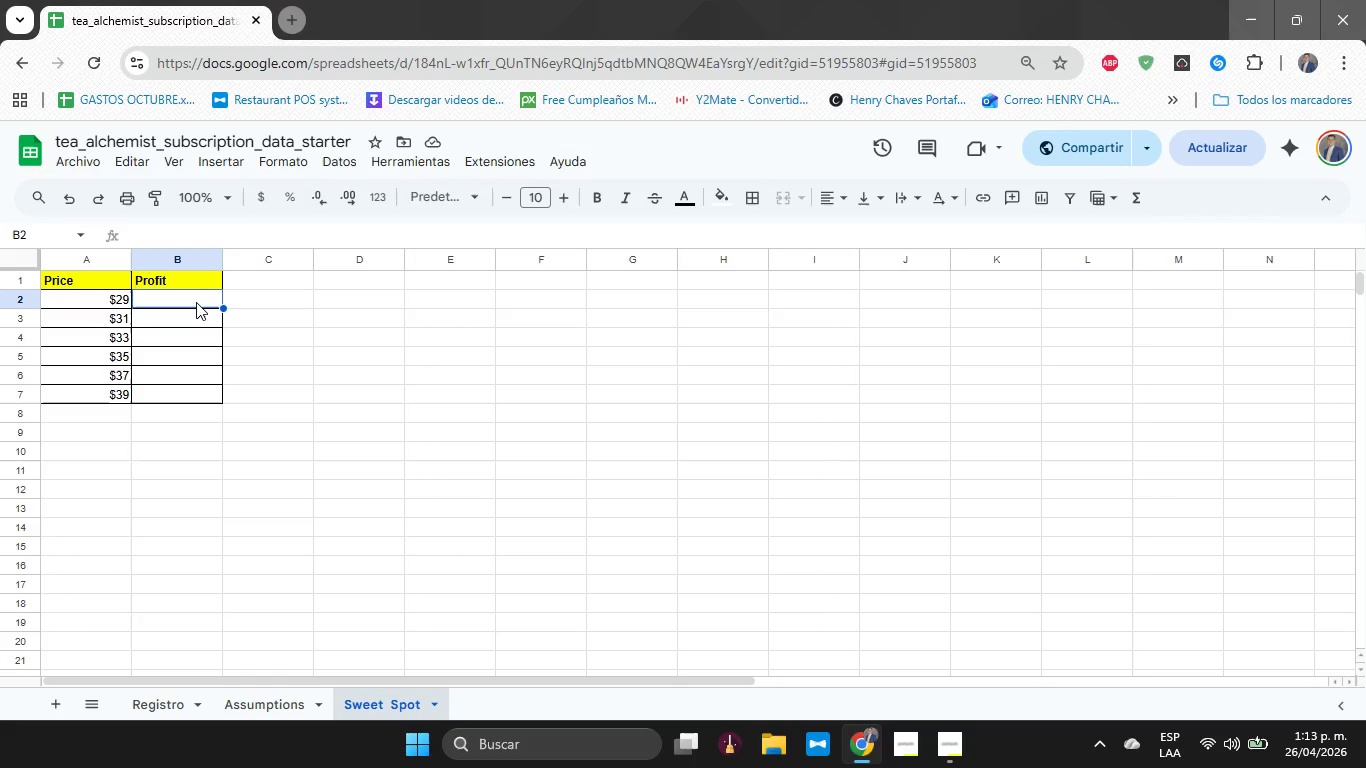 
wait(34.19)
 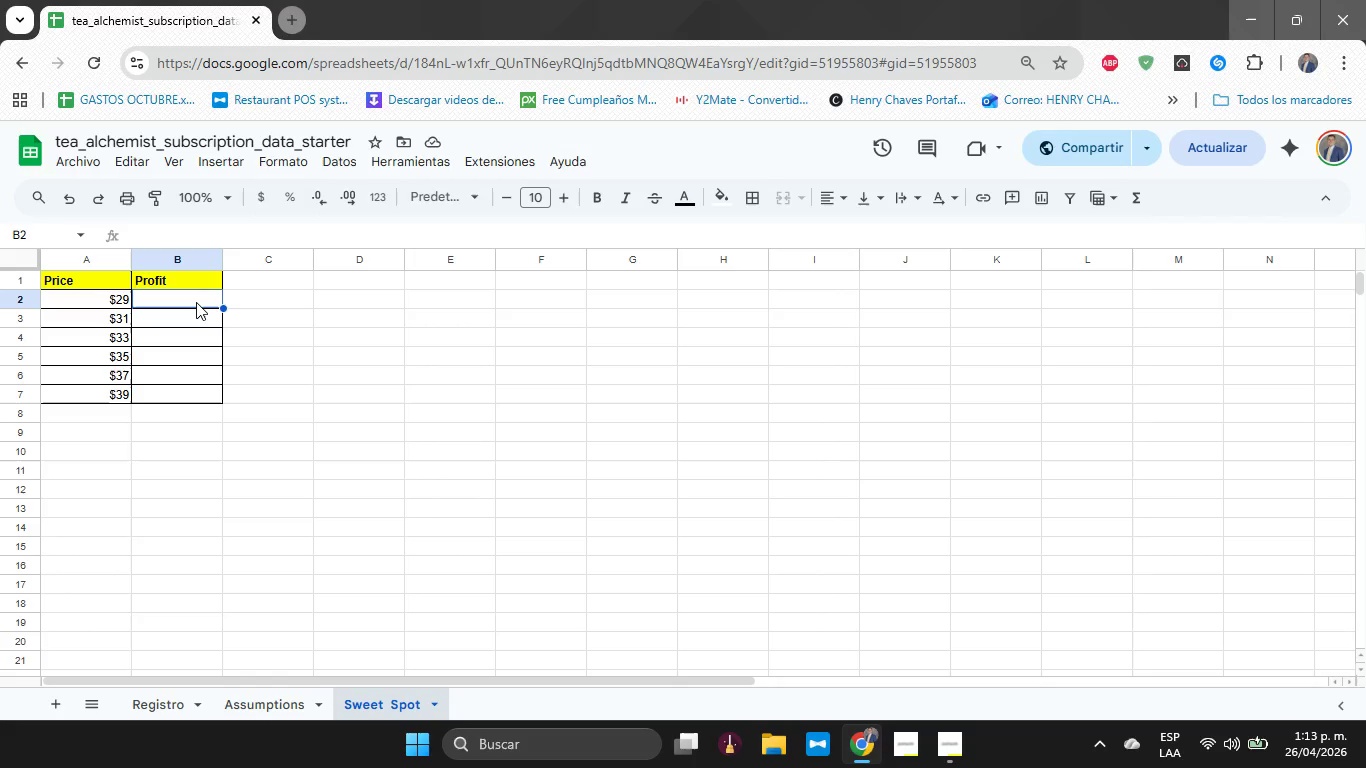 
left_click([243, 693])
 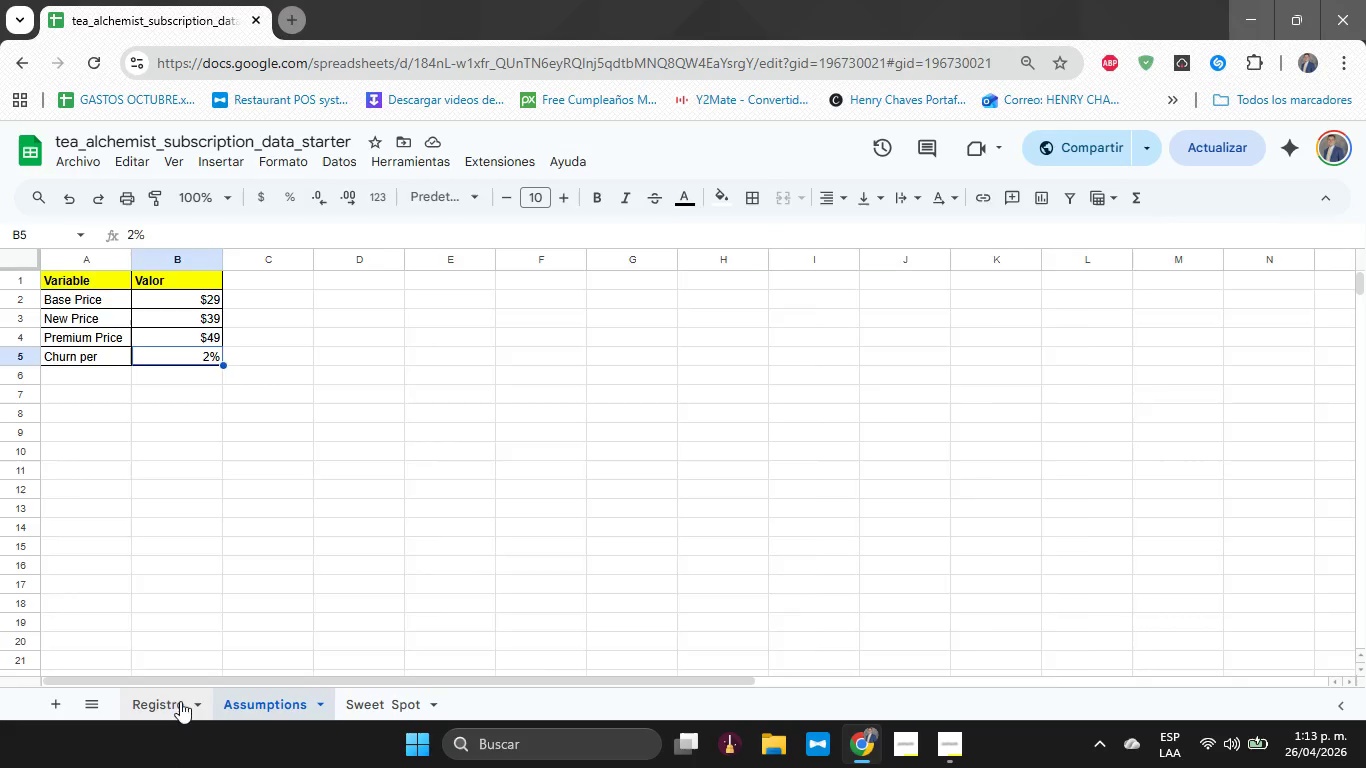 
left_click([180, 701])
 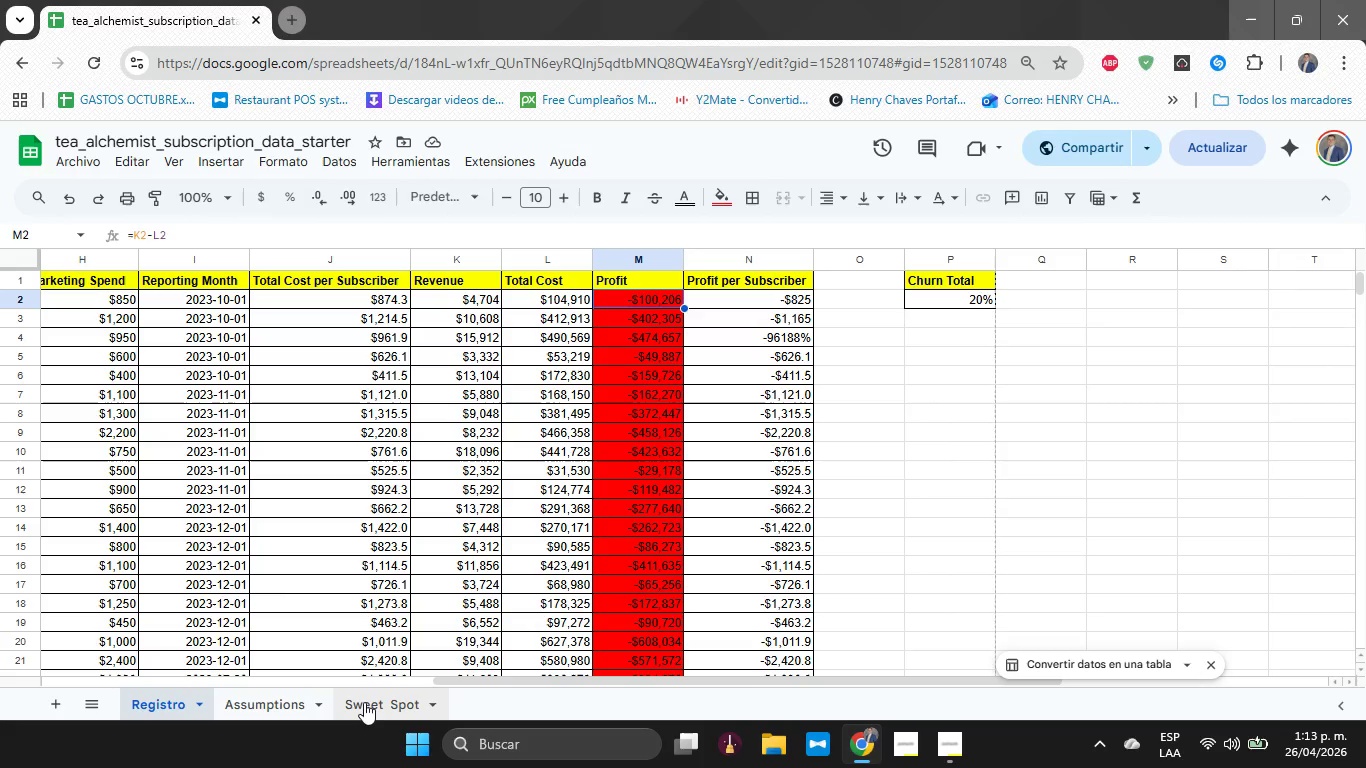 
wait(6.09)
 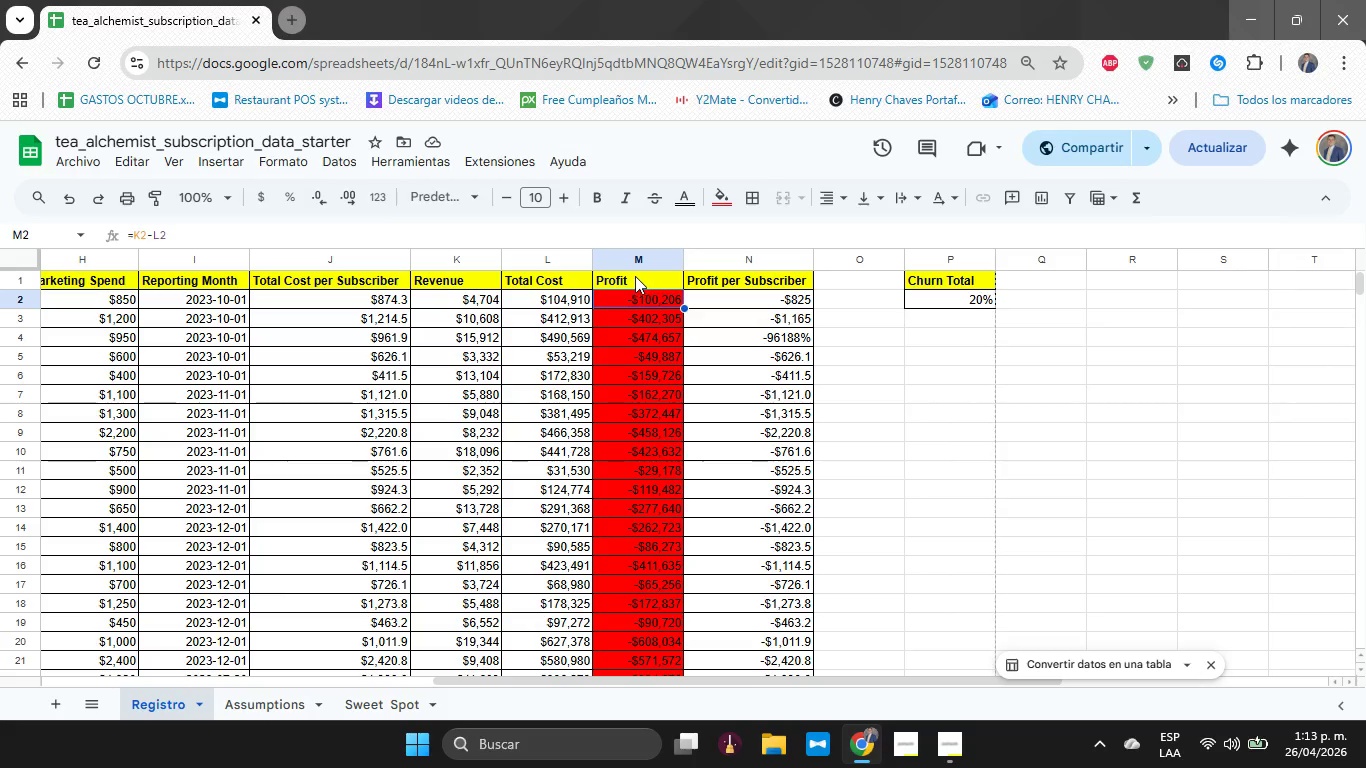 
left_click([390, 698])
 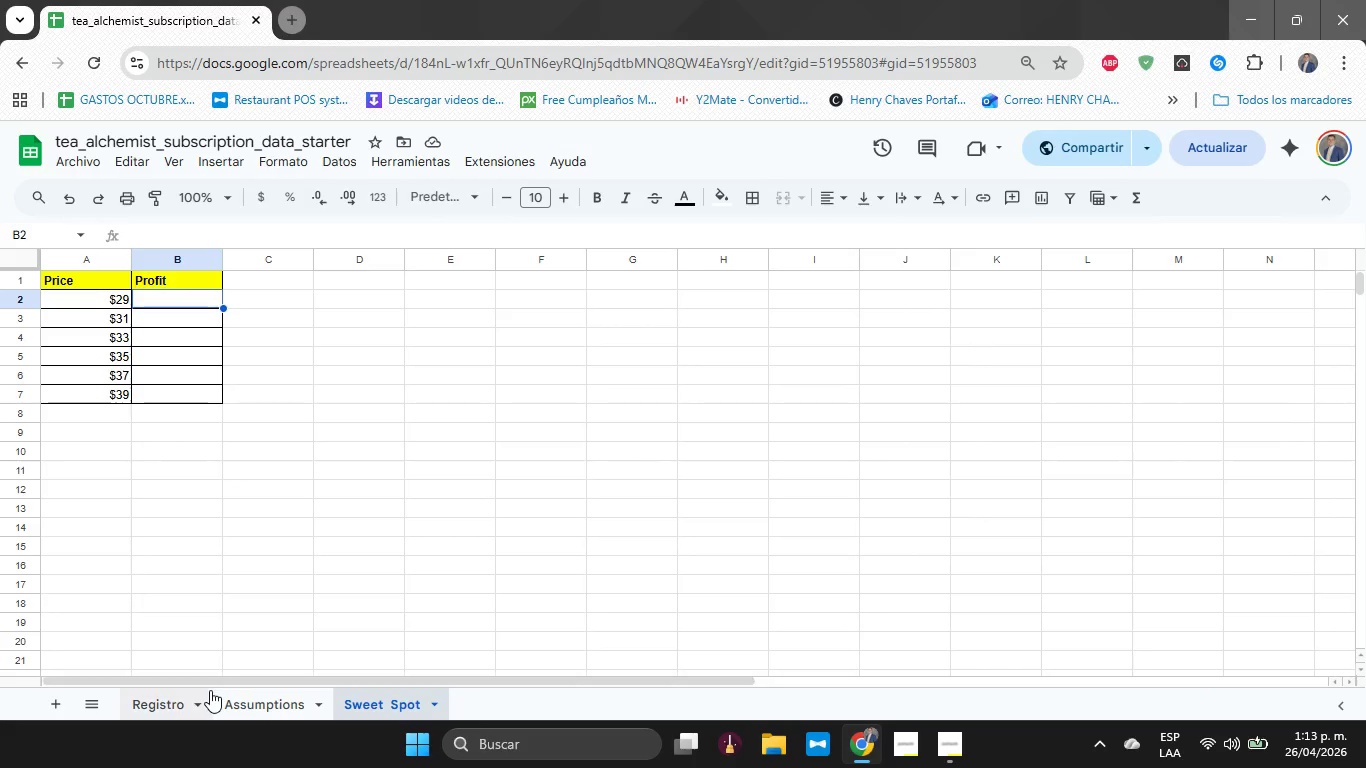 
double_click([145, 708])
 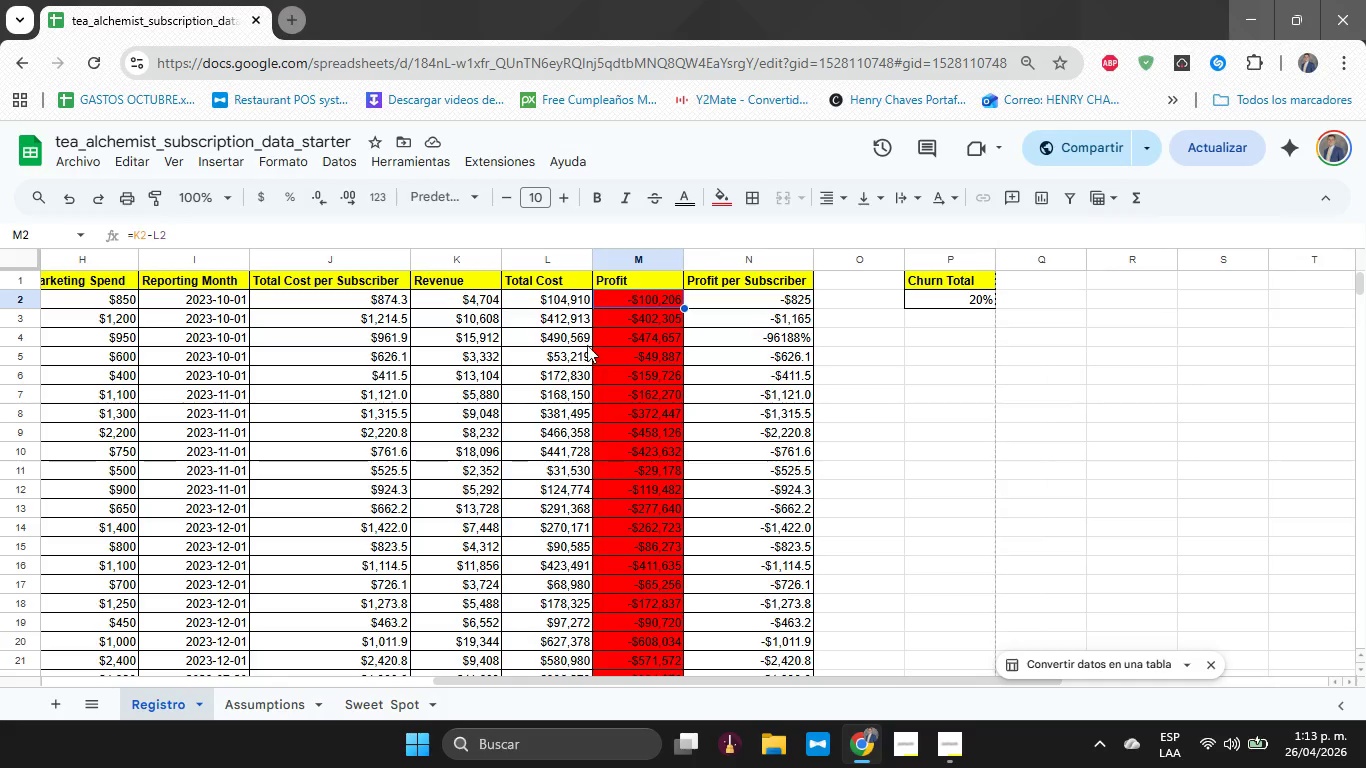 
left_click([531, 296])
 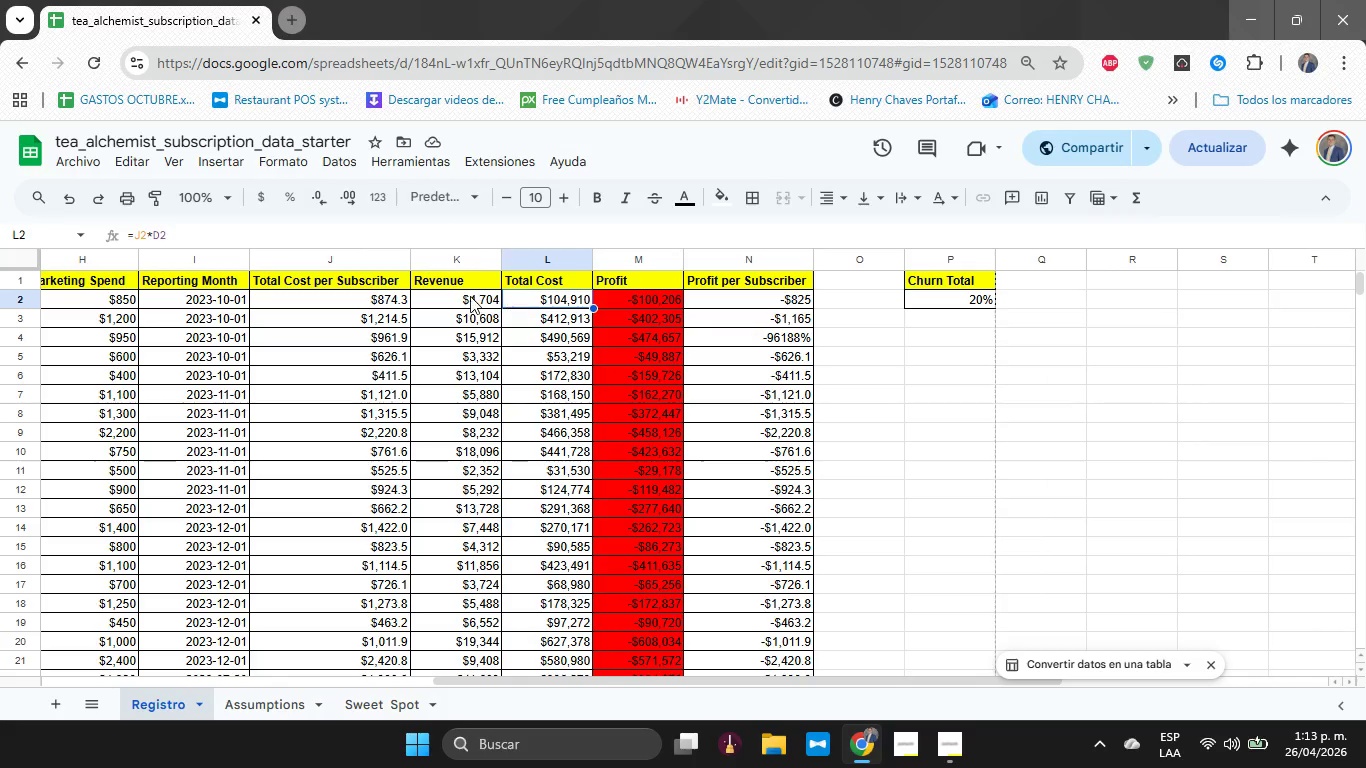 
left_click([470, 296])
 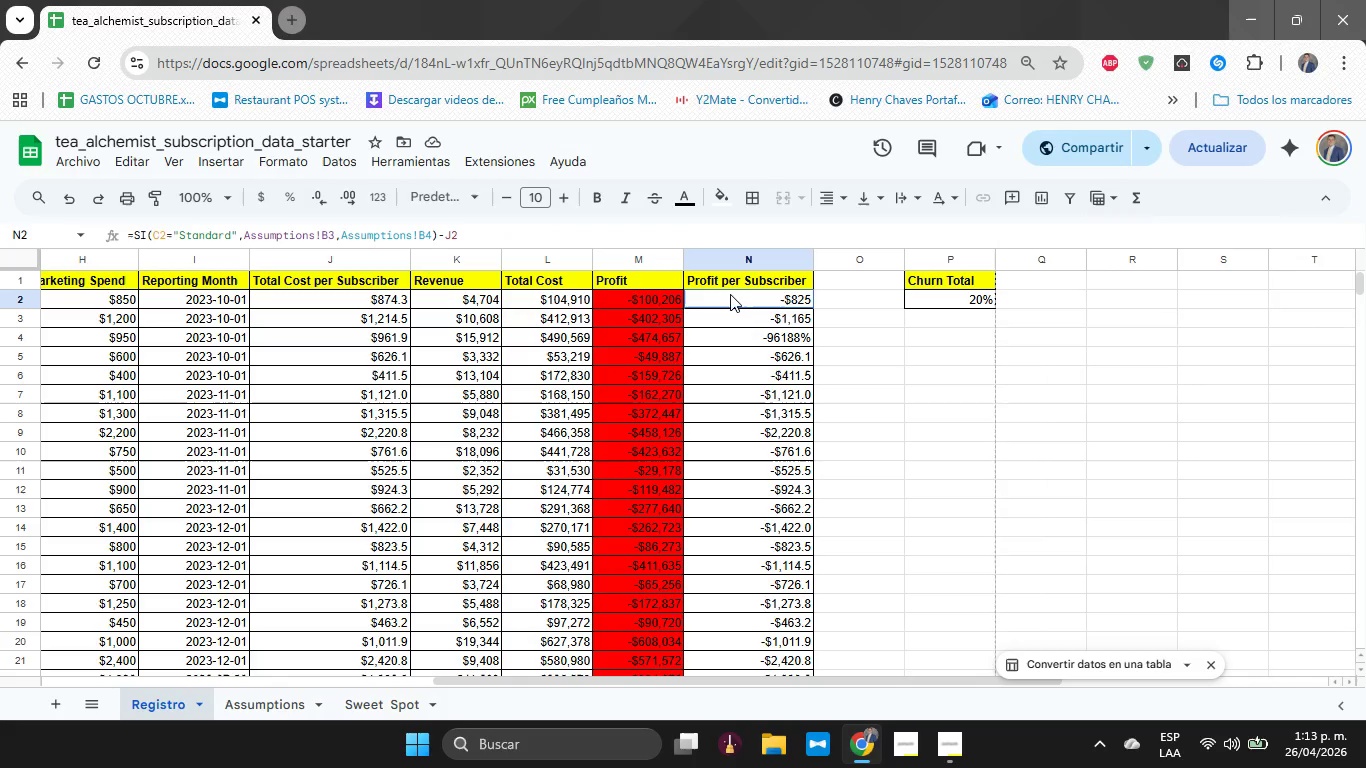 
double_click([612, 313])
 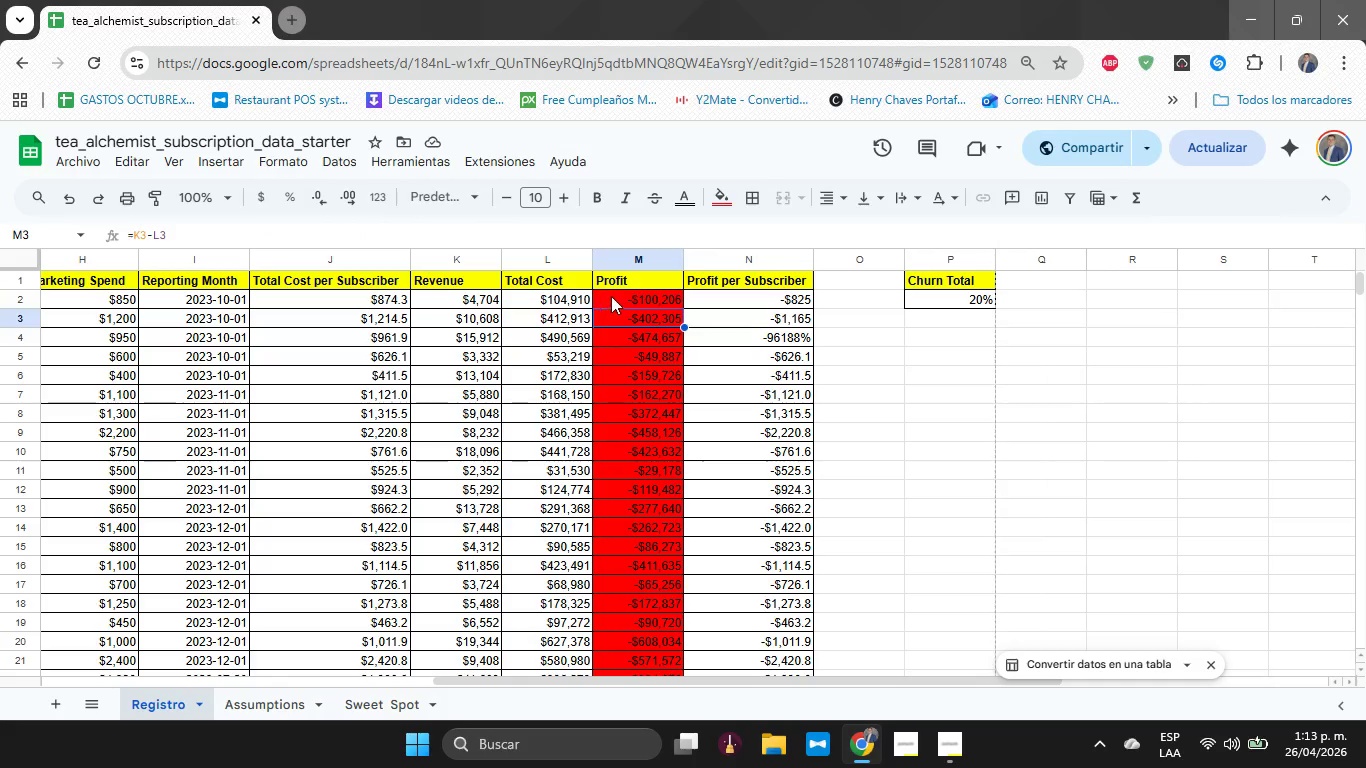 
left_click([611, 296])
 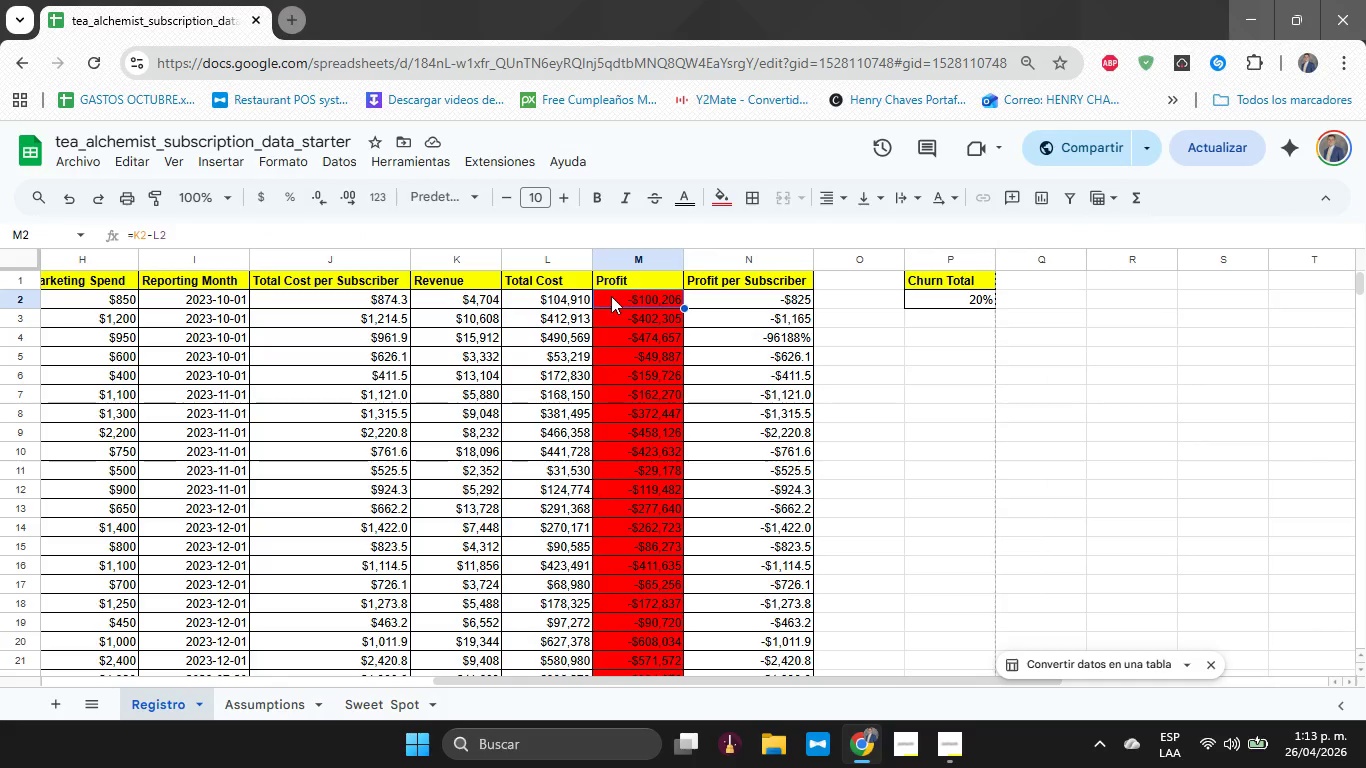 
wait(22.39)
 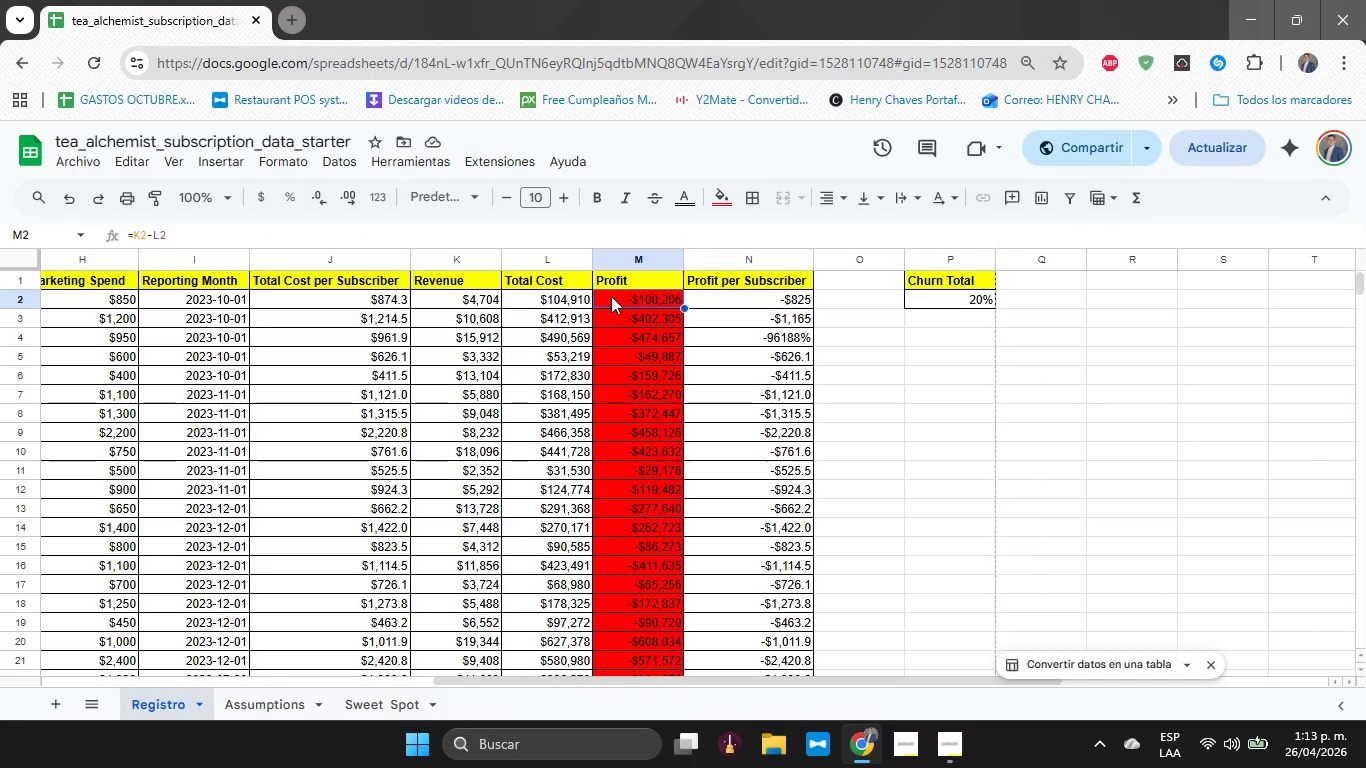 
scroll: coordinate [615, 302], scroll_direction: down, amount: 18.0
 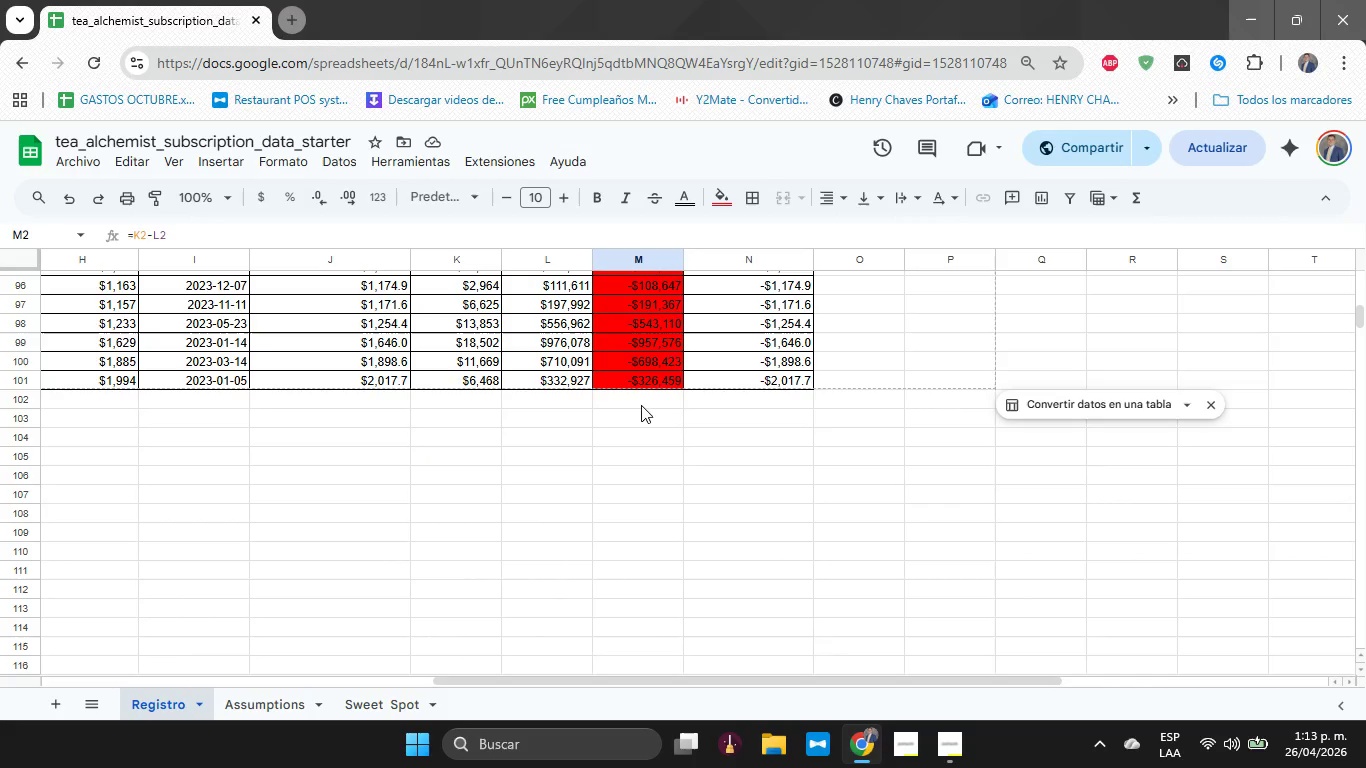 
left_click([641, 405])
 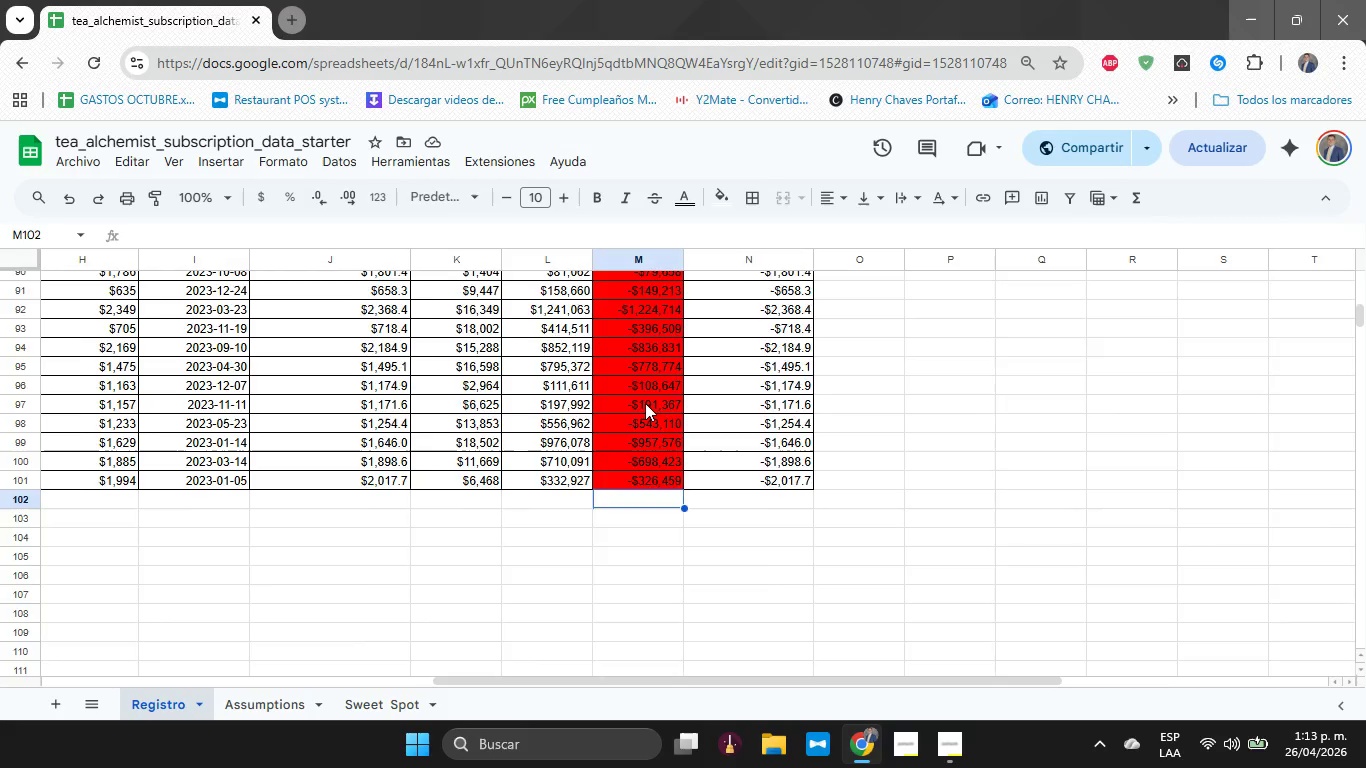 
scroll: coordinate [641, 328], scroll_direction: up, amount: 22.0
 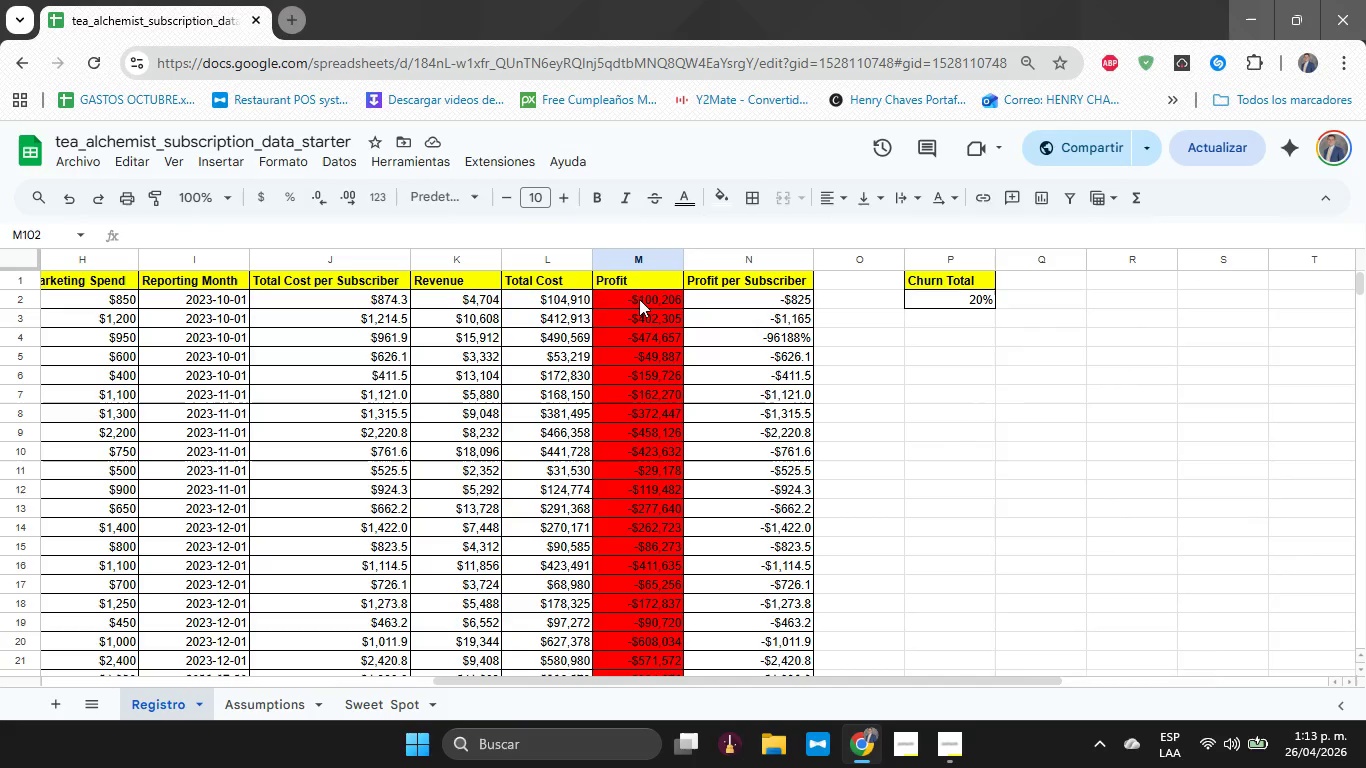 
left_click_drag(start_coordinate=[639, 299], to_coordinate=[646, 485])
 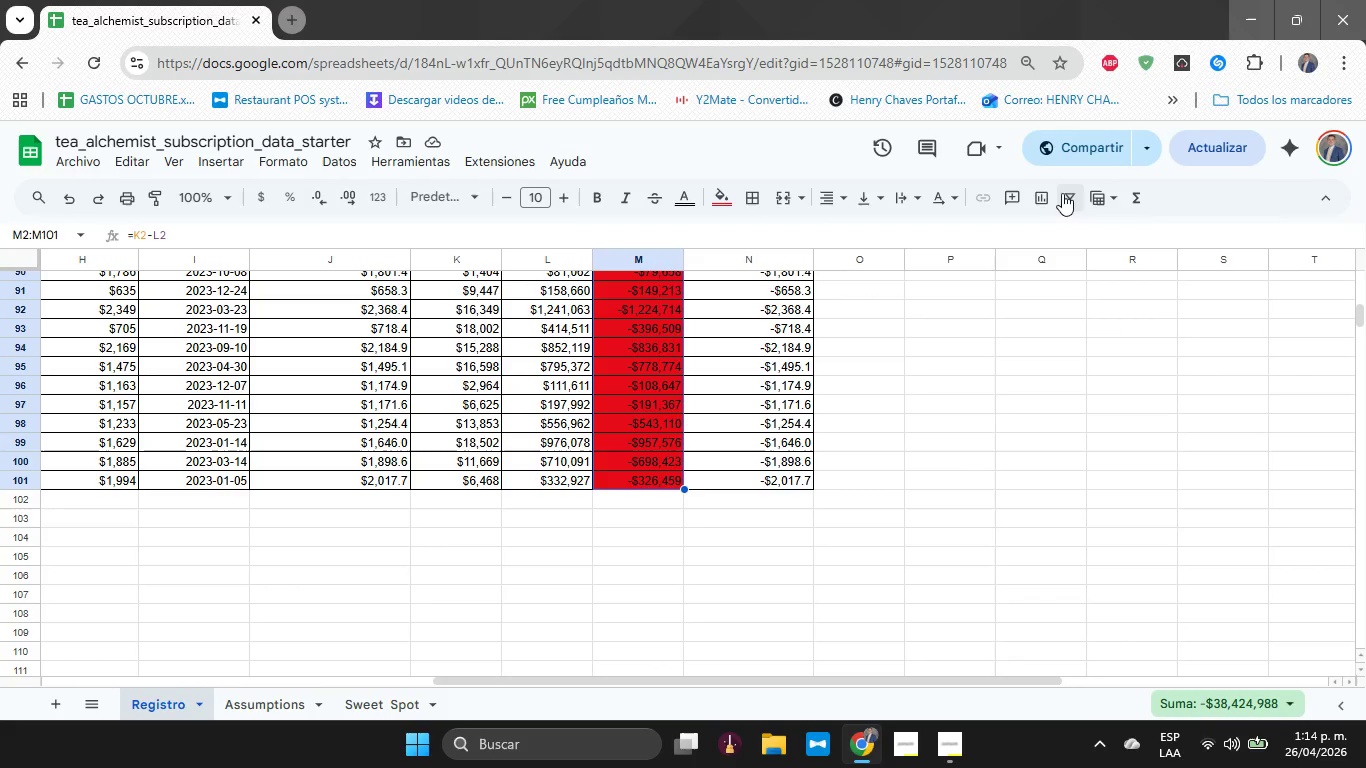 
scroll: coordinate [640, 361], scroll_direction: down, amount: 17.0
 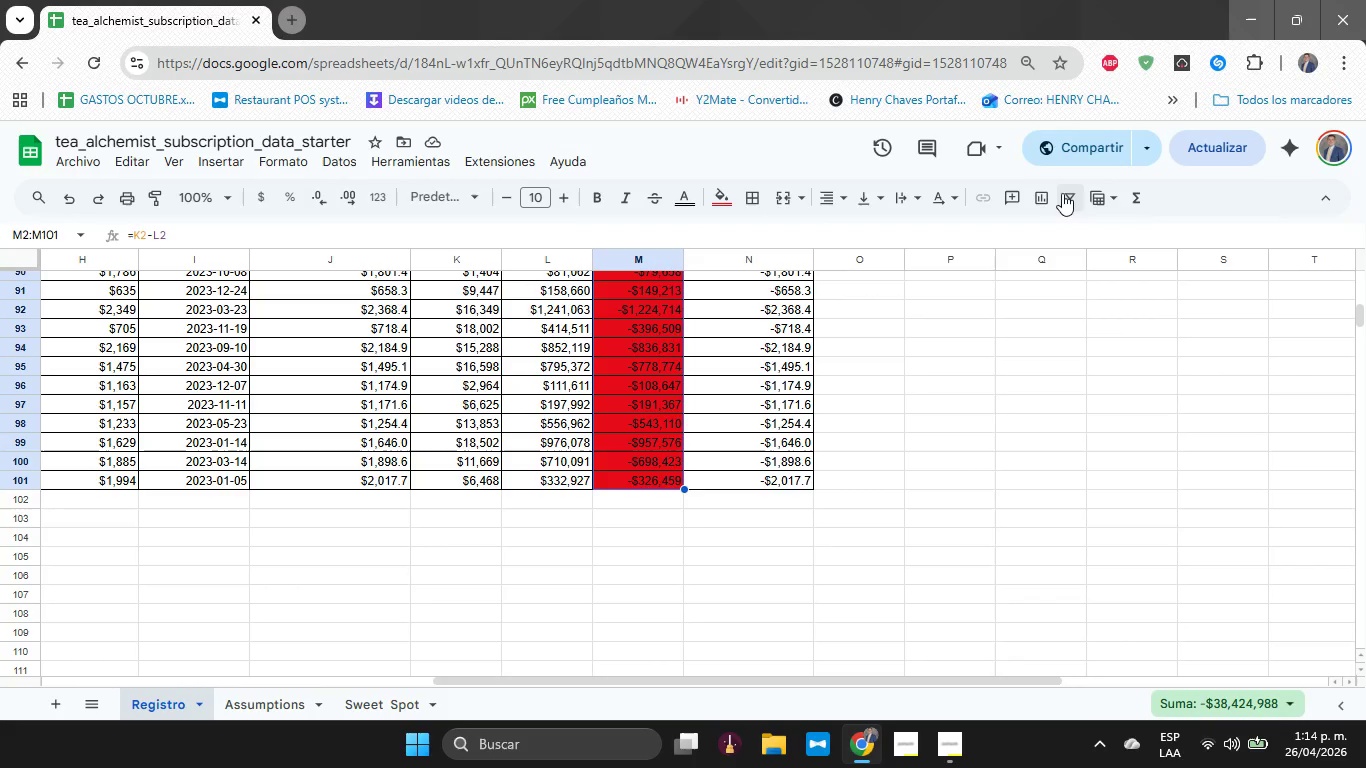 
left_click([1135, 196])
 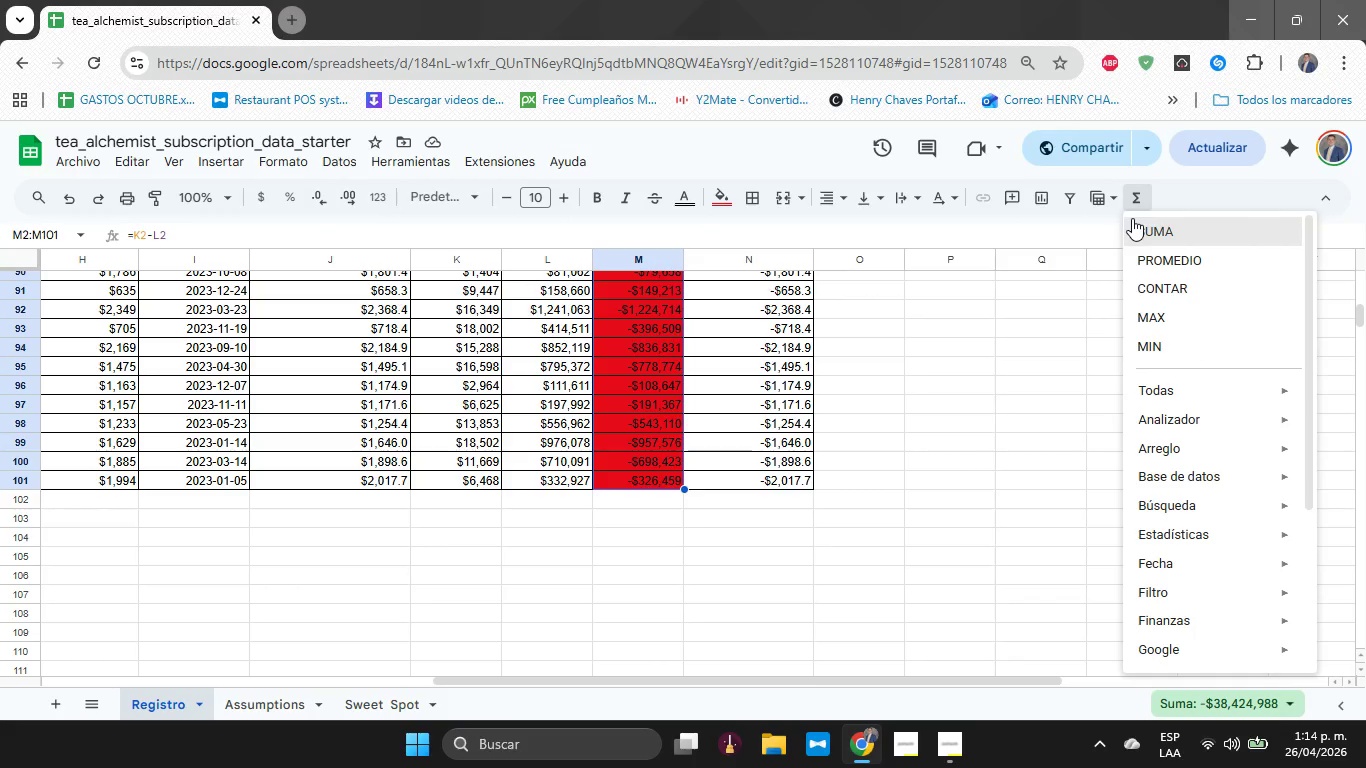 
left_click([1132, 218])
 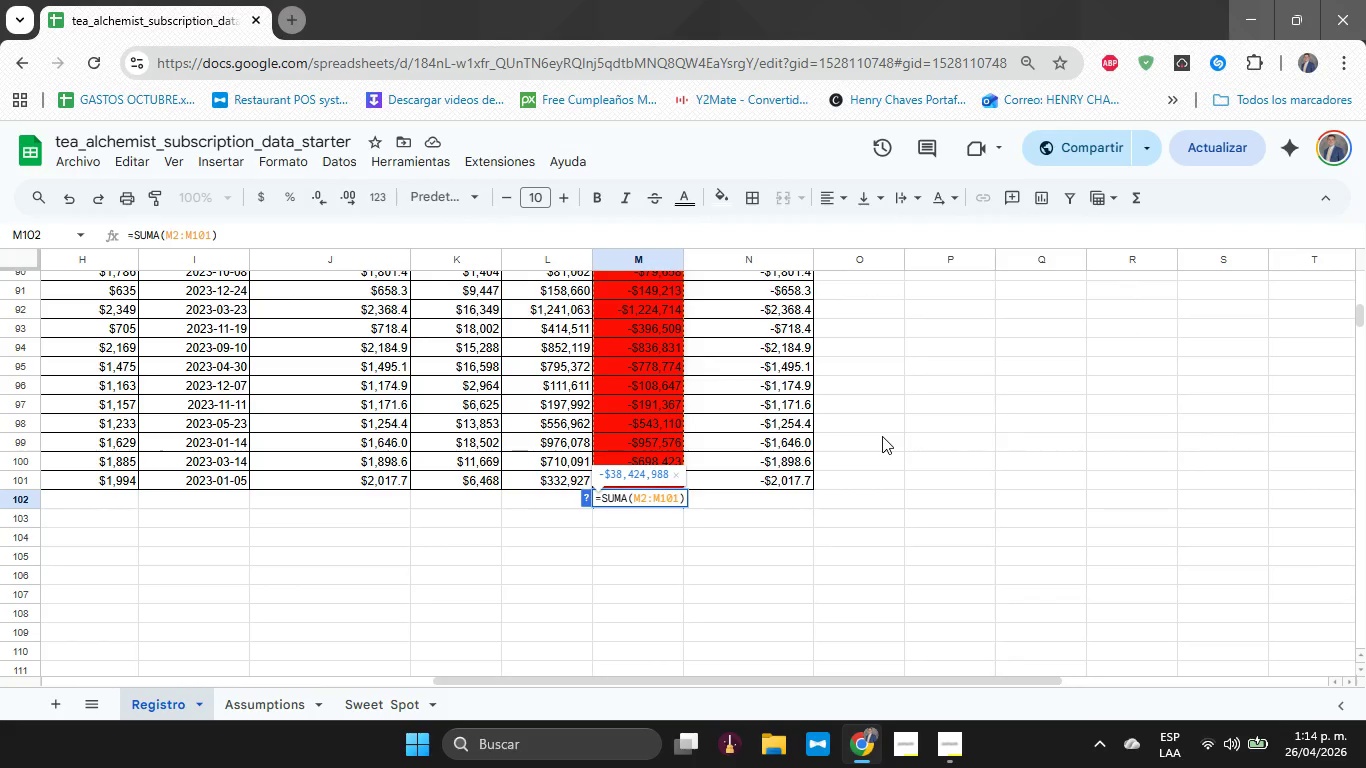 
key(Enter)
 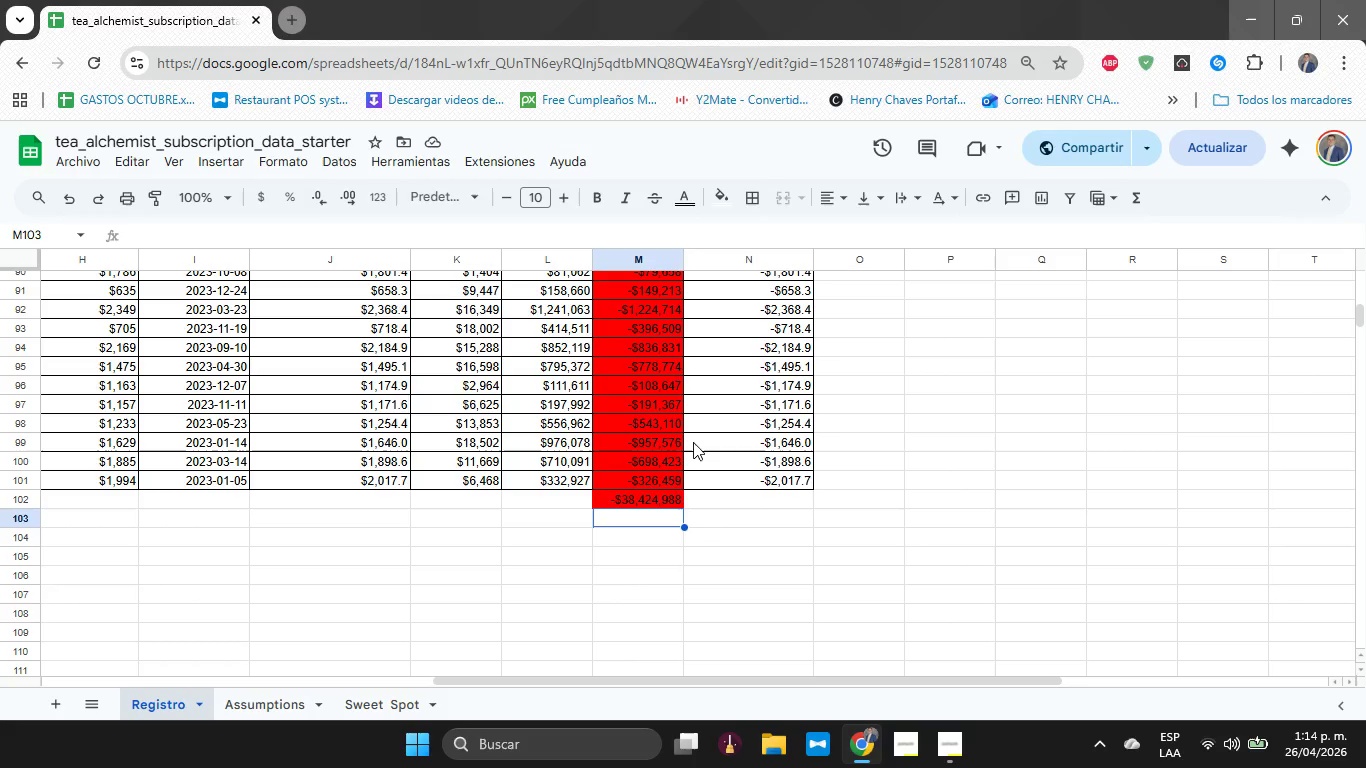 
wait(12.78)
 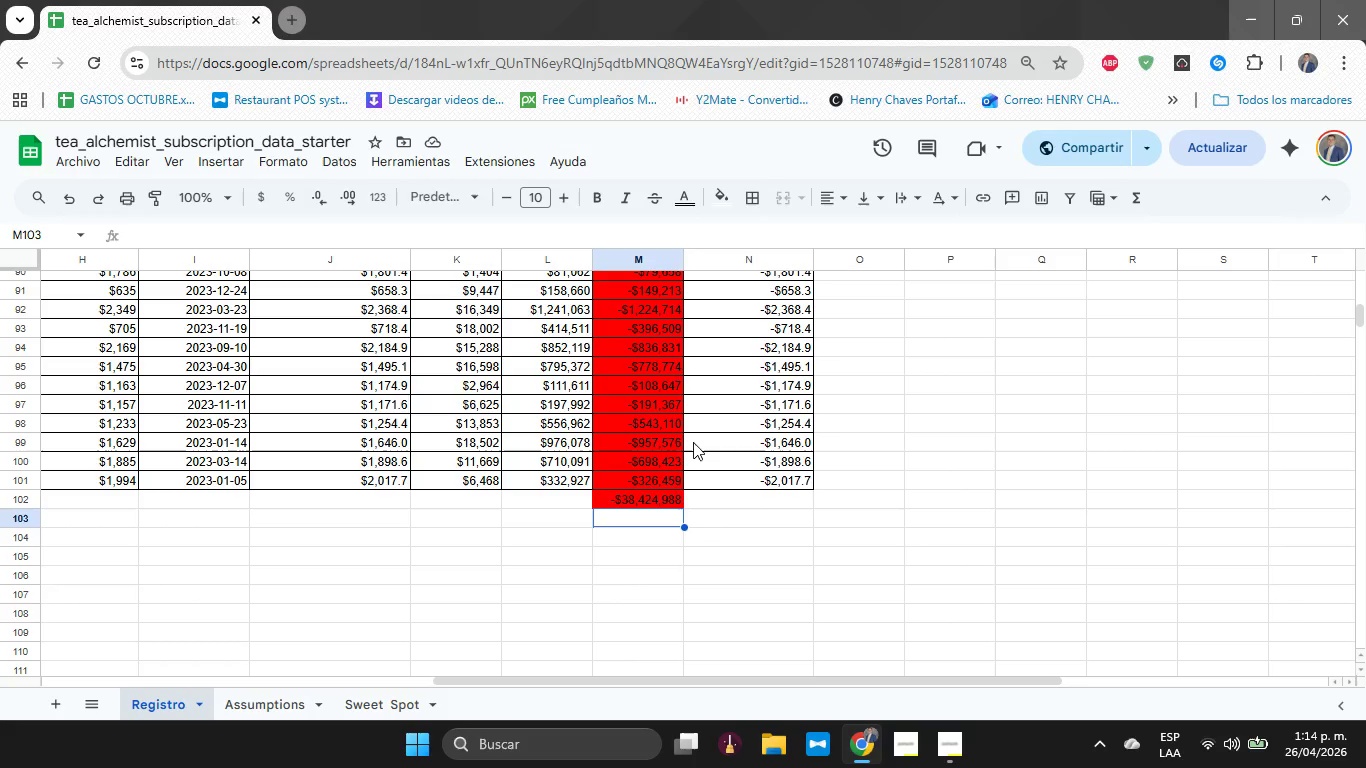 
left_click([656, 501])
 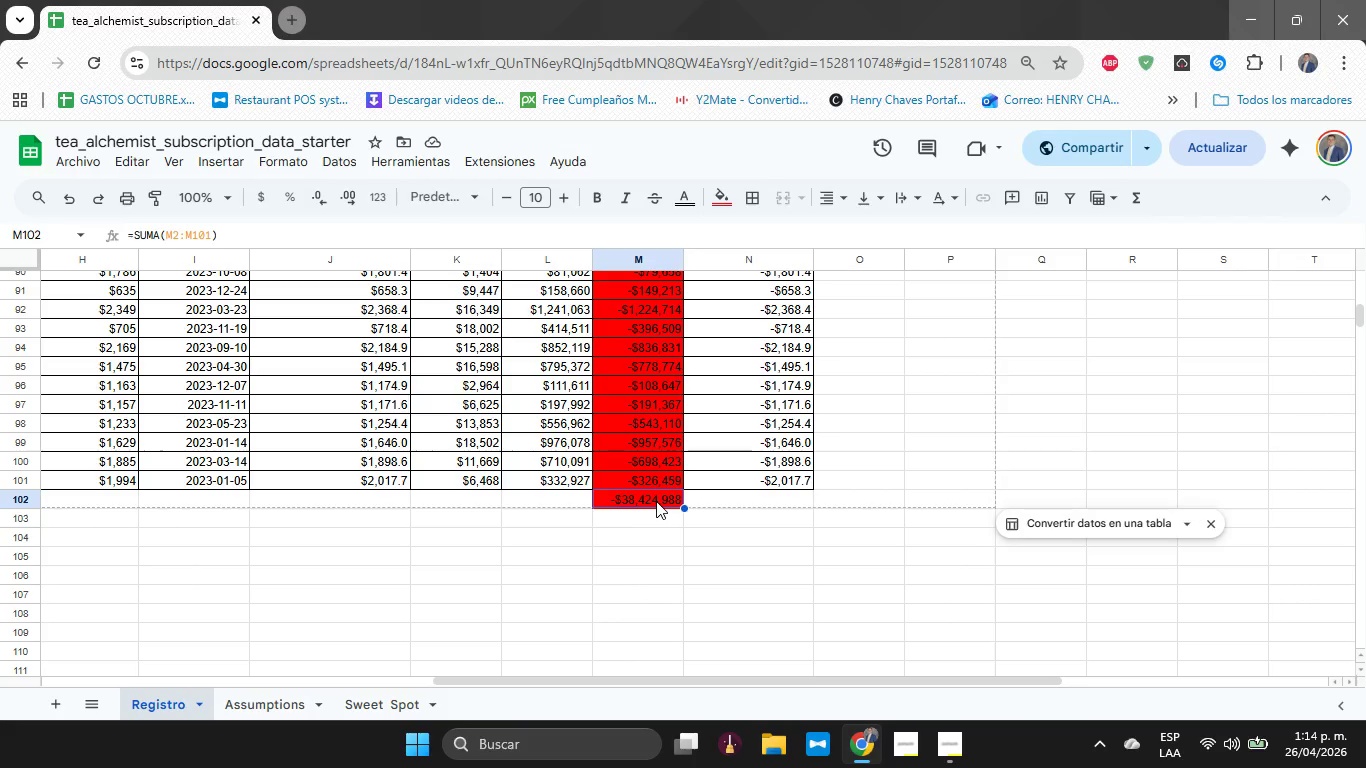 
wait(5.91)
 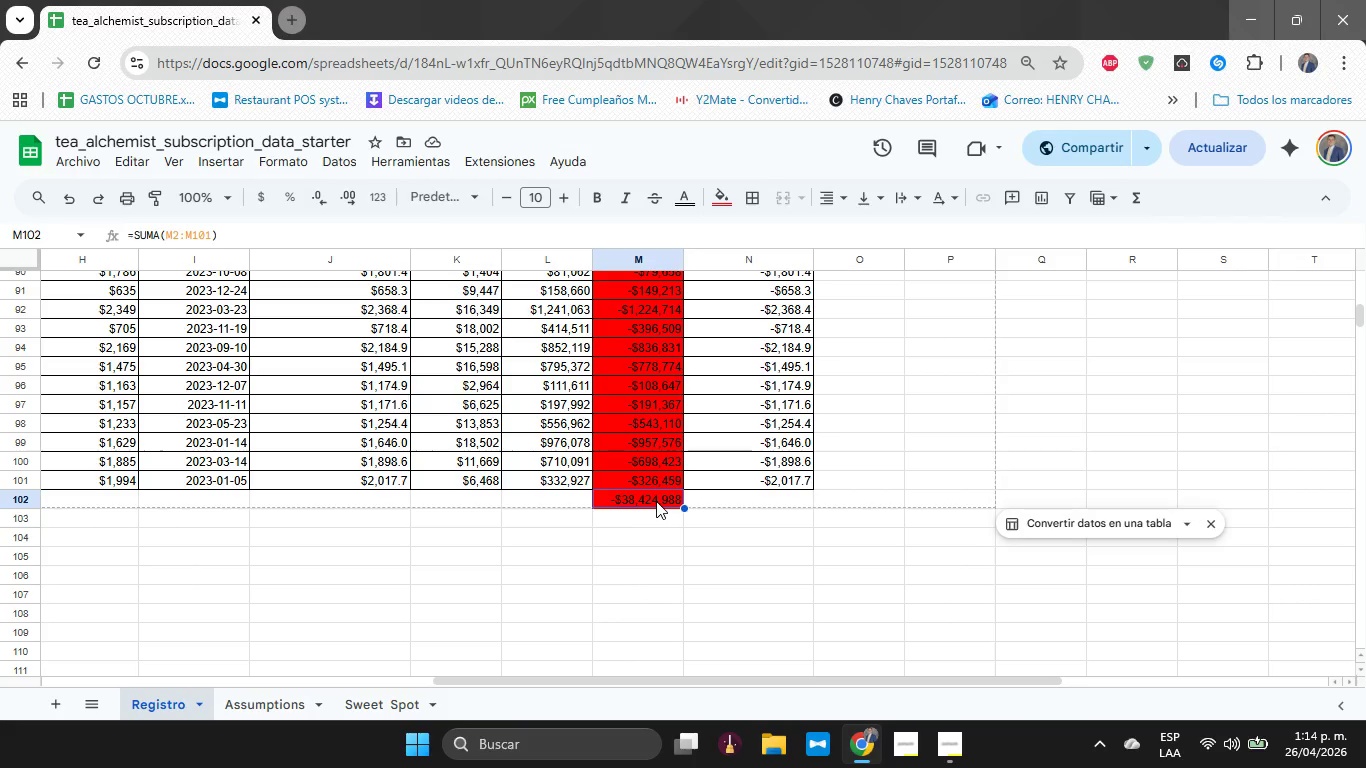 
left_click([362, 694])
 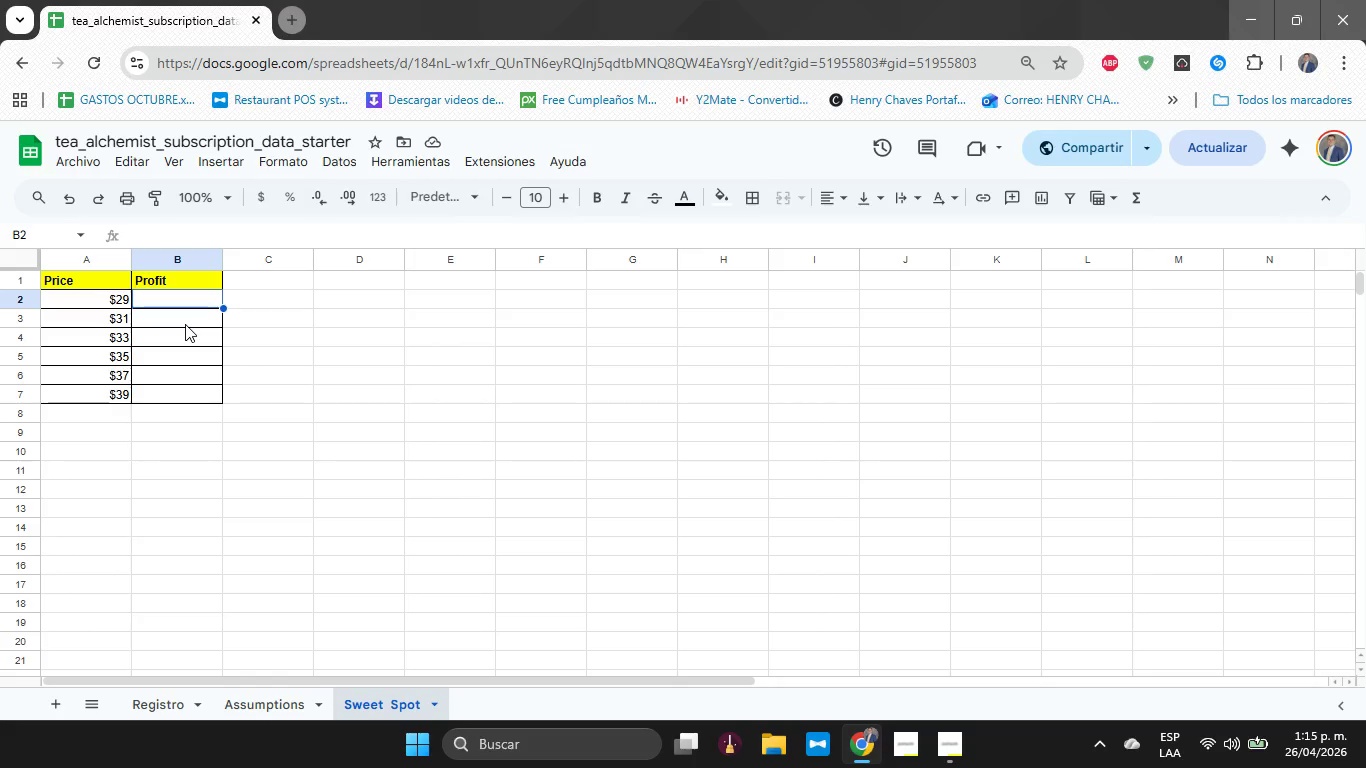 
wait(48.2)
 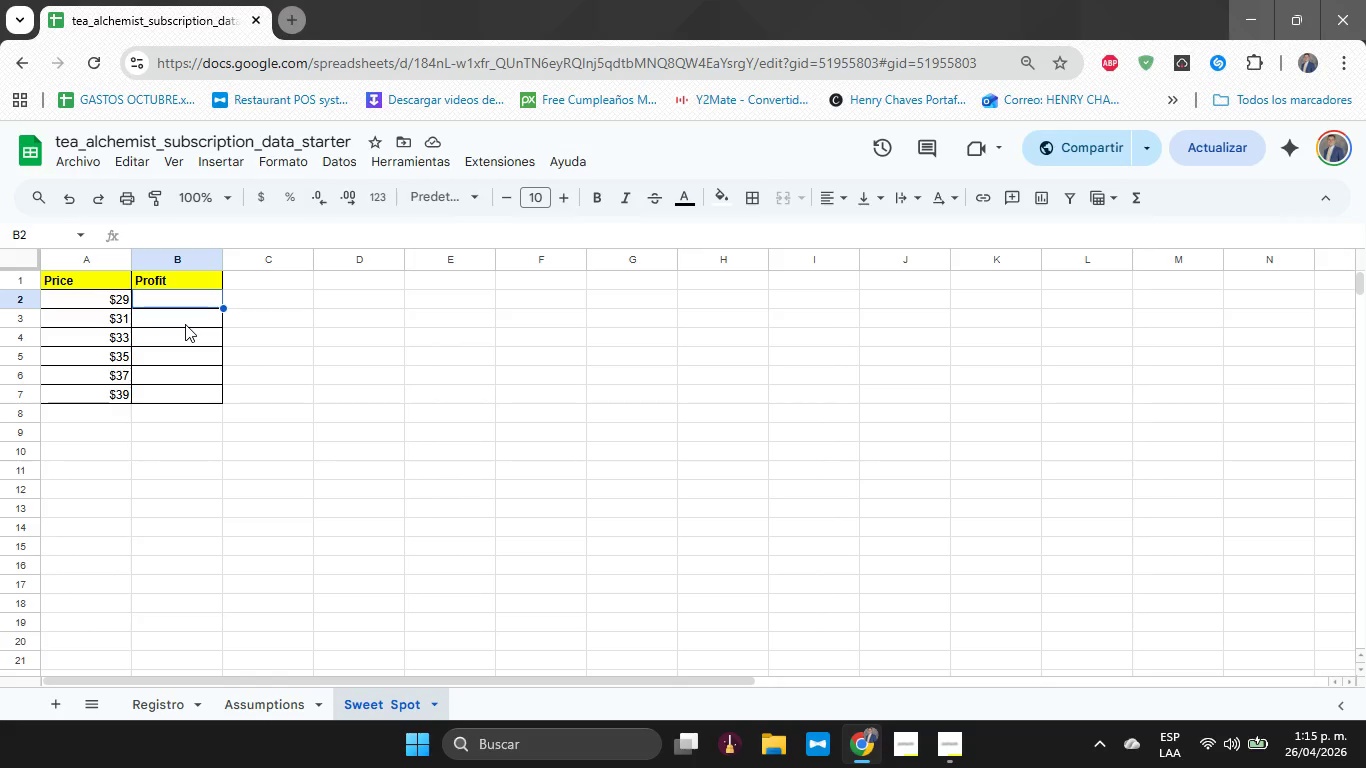 
left_click([168, 710])
 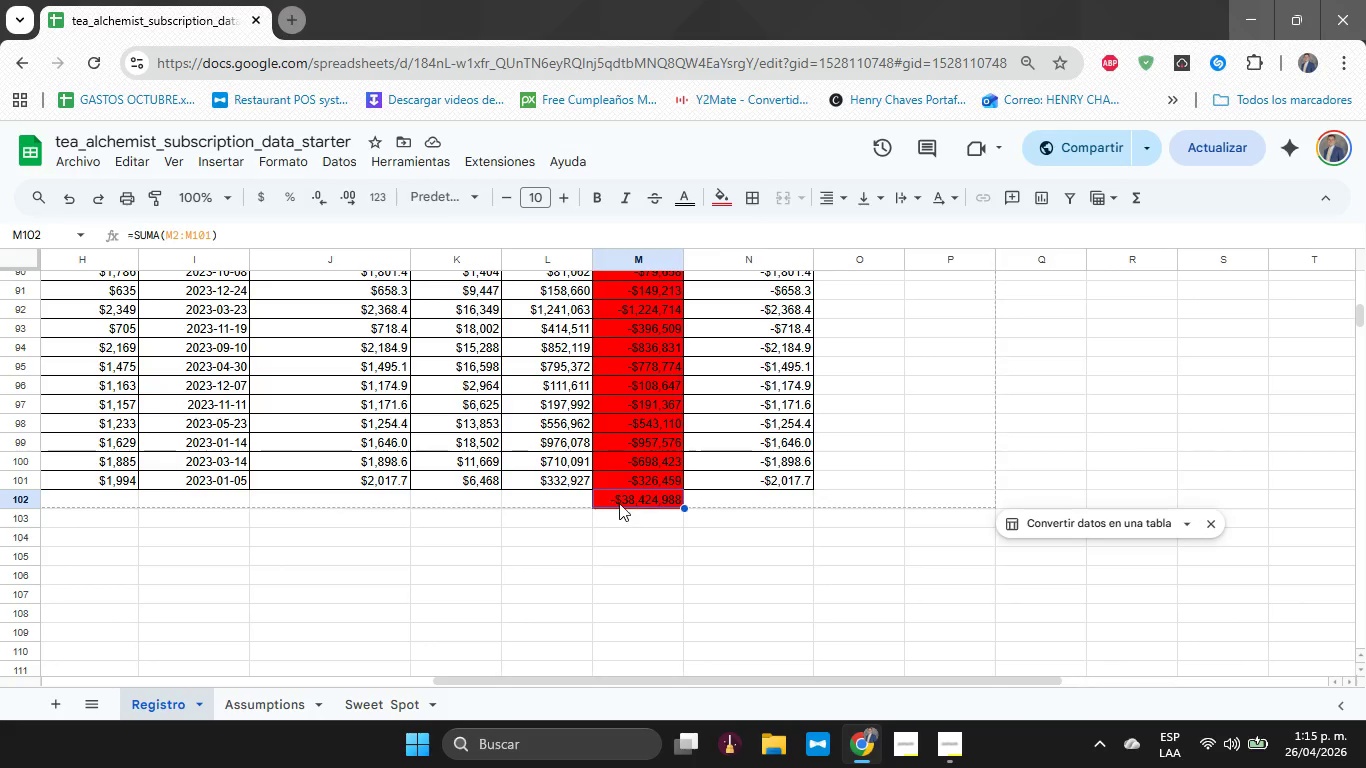 
left_click([620, 501])
 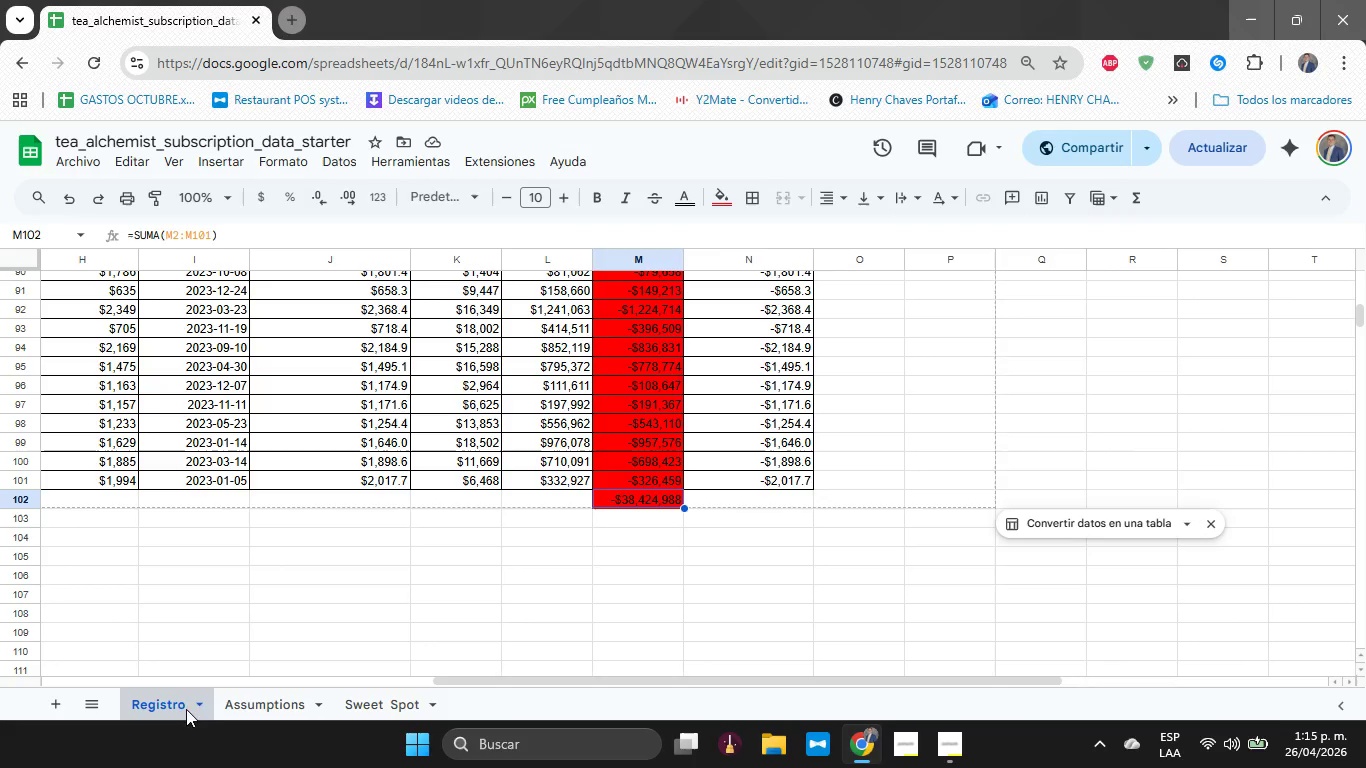 
left_click([351, 704])
 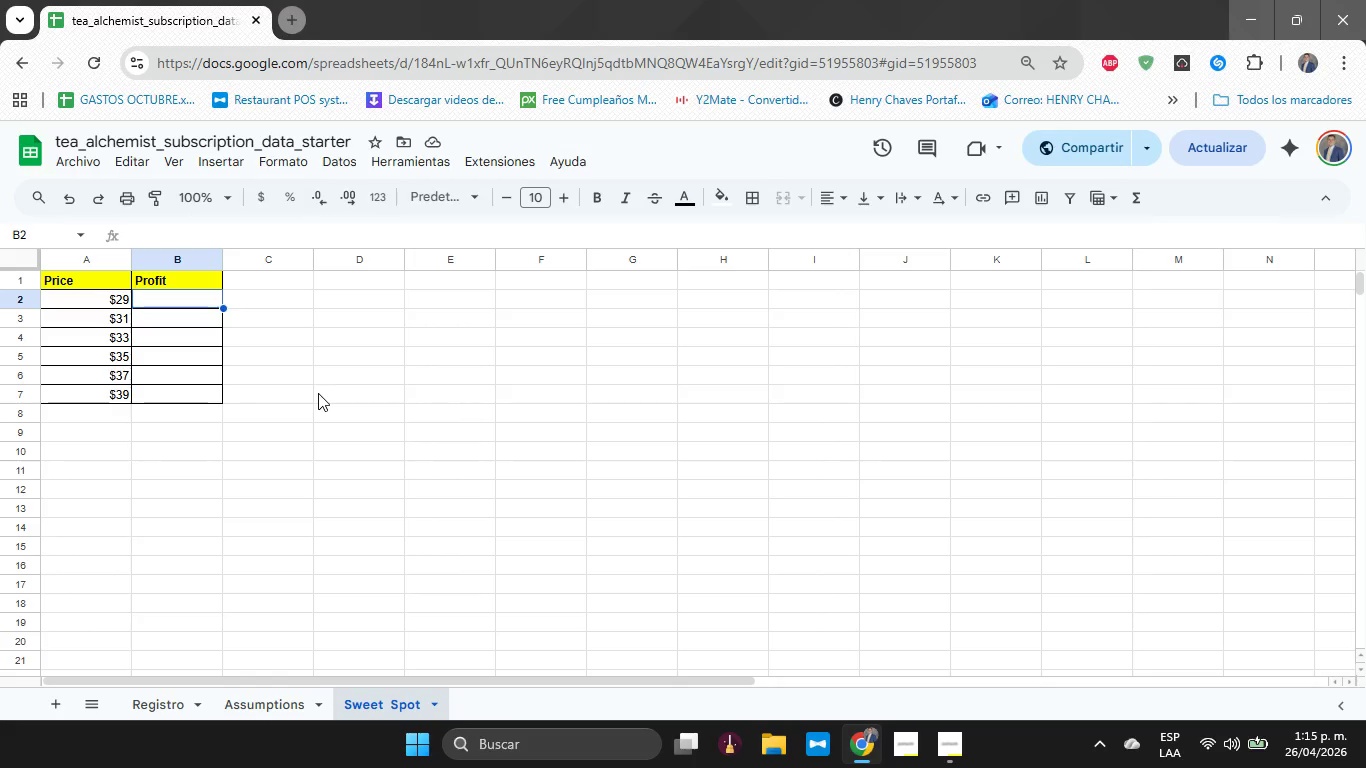 
wait(21.58)
 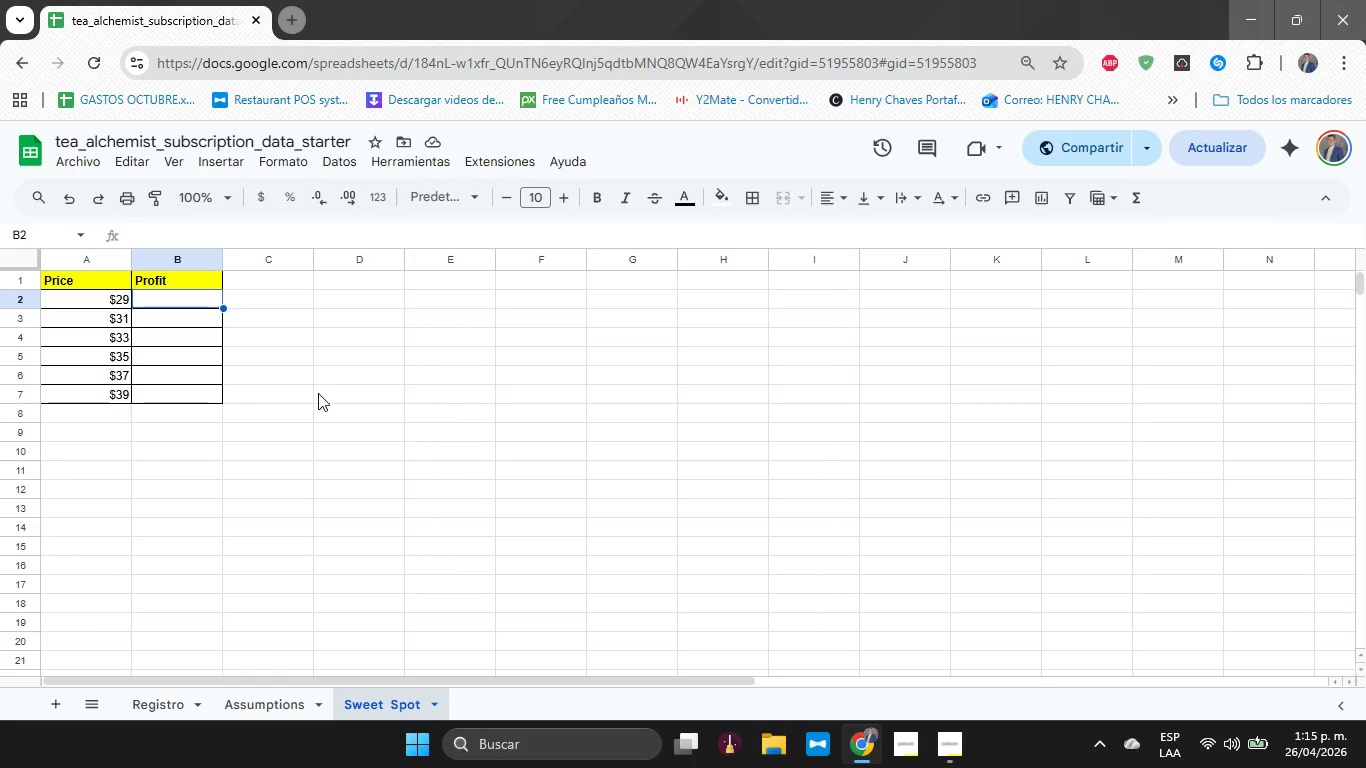 
left_click([192, 225])
 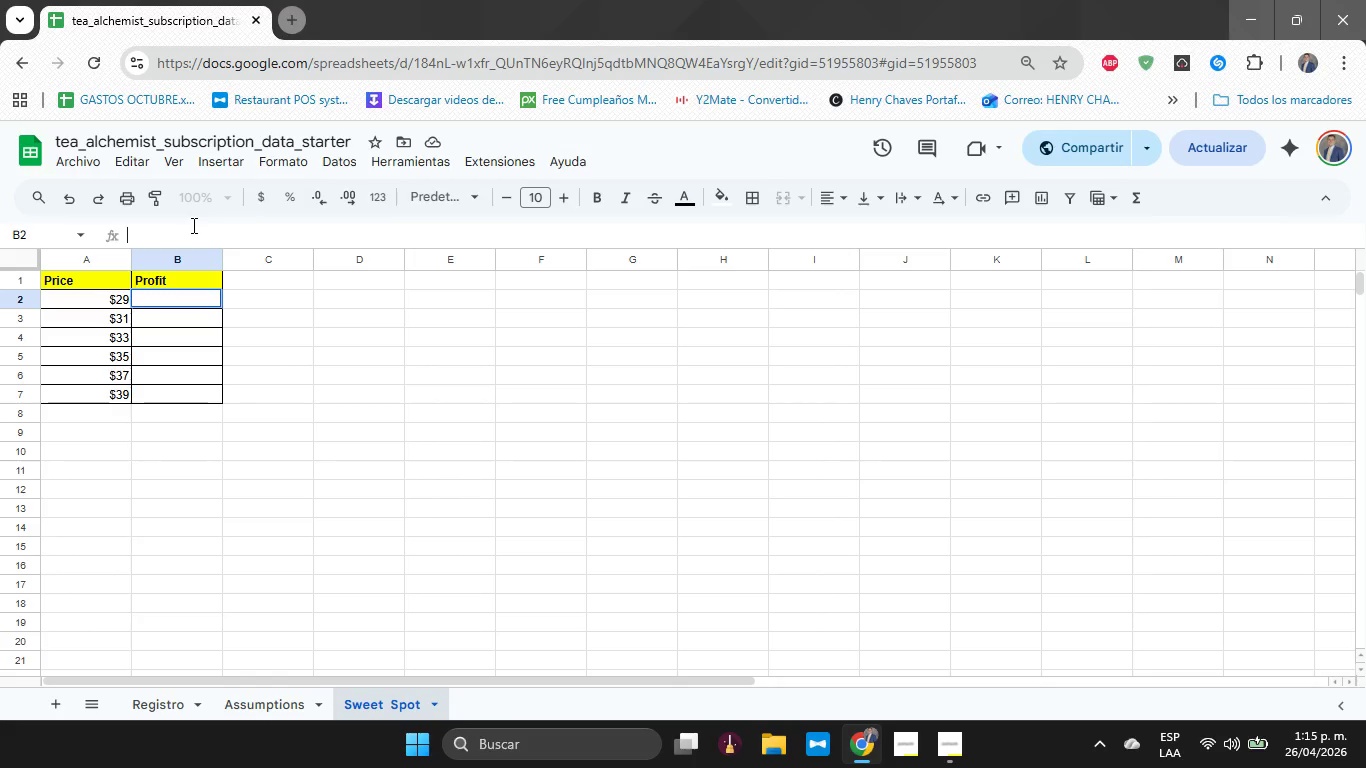 
type()Registro!M102)
 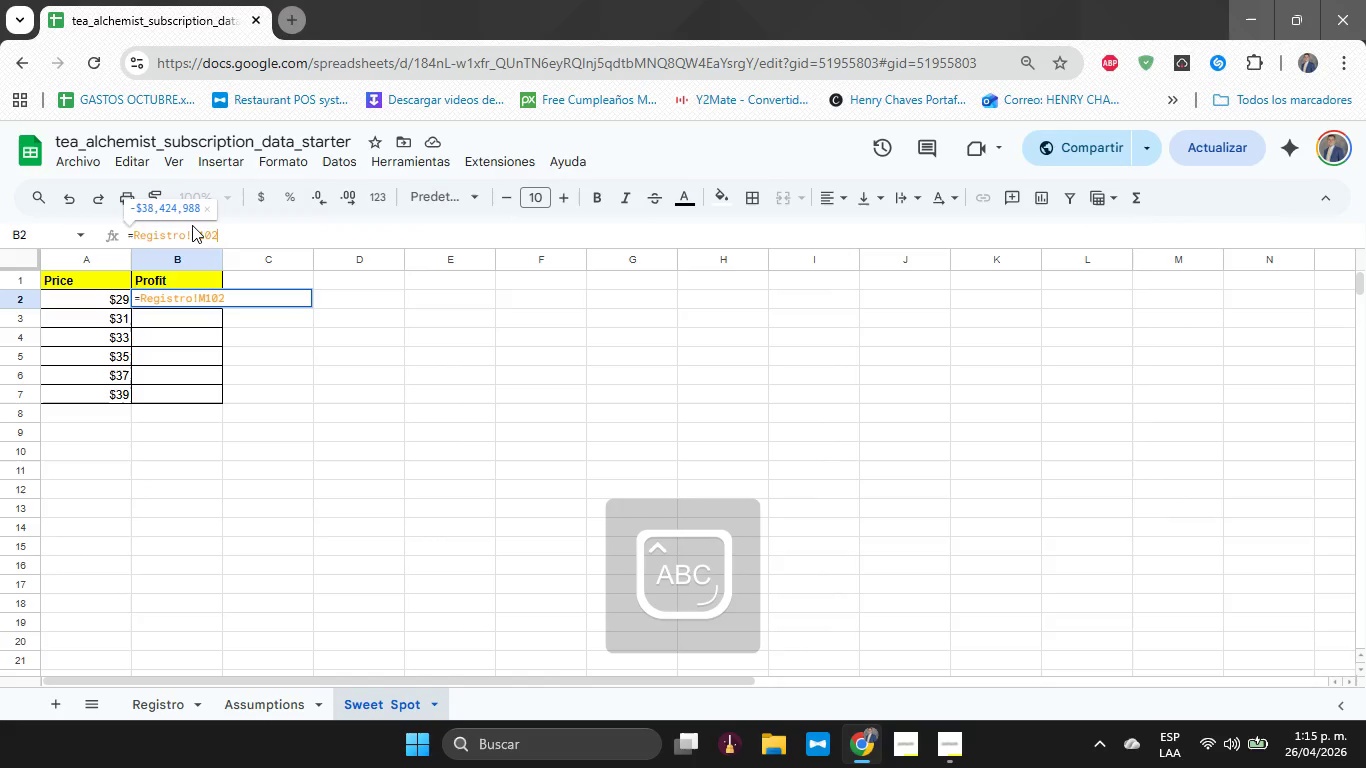 
key(Enter)
 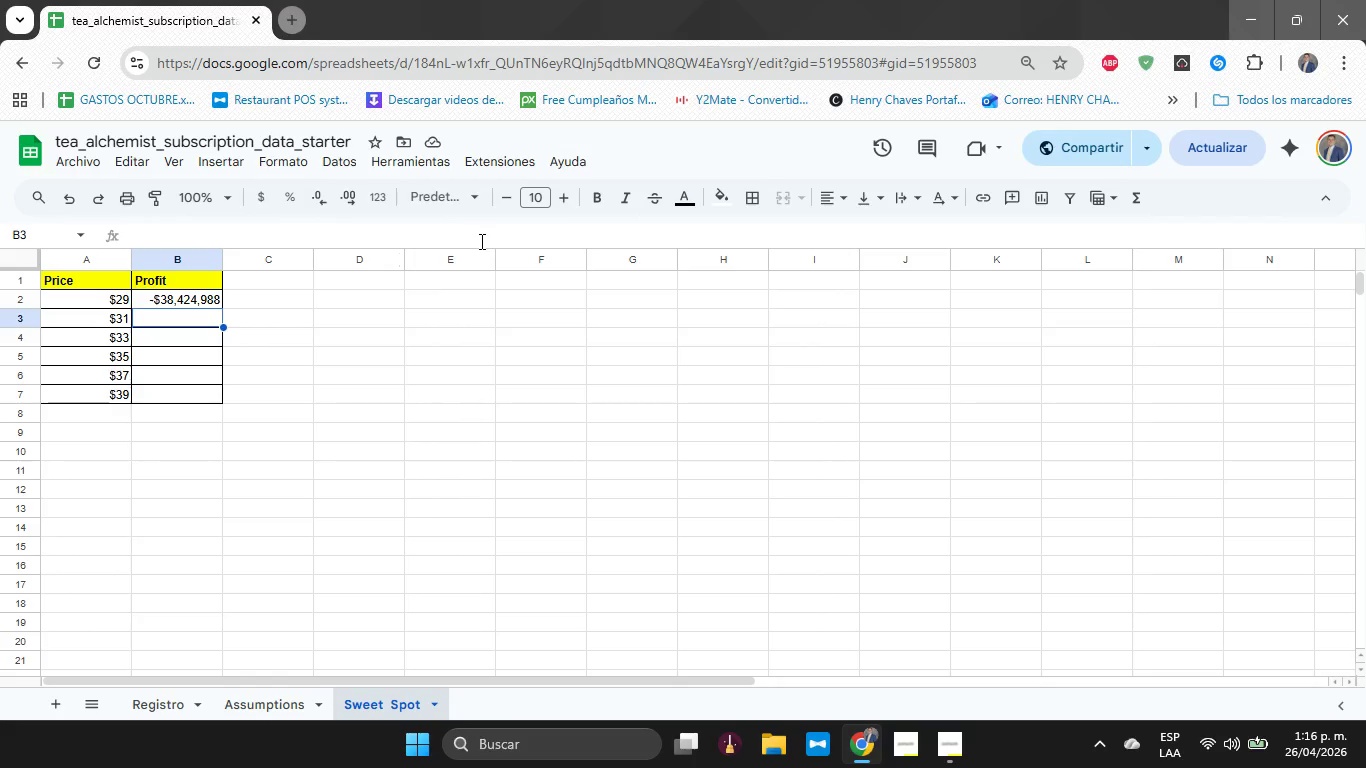 
wait(32.69)
 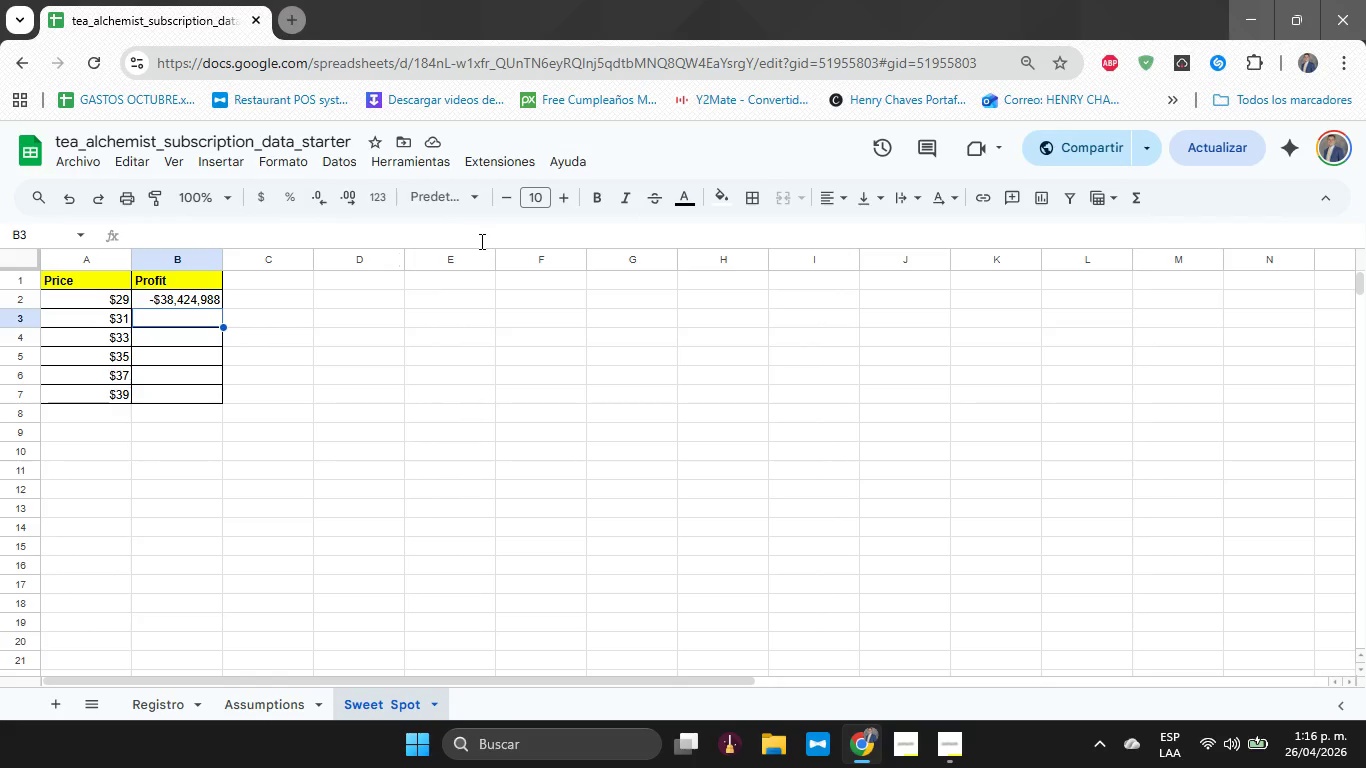 
left_click([293, 702])
 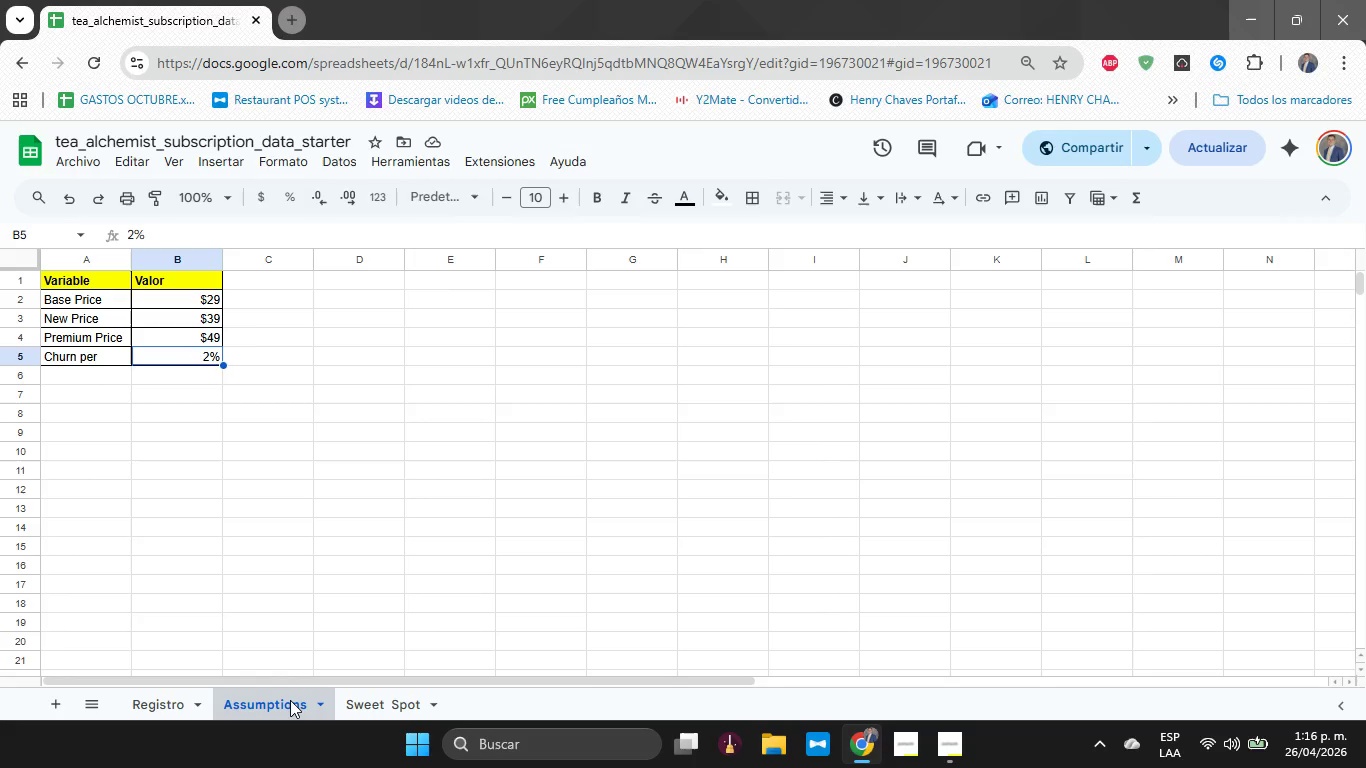 
left_click([290, 700])
 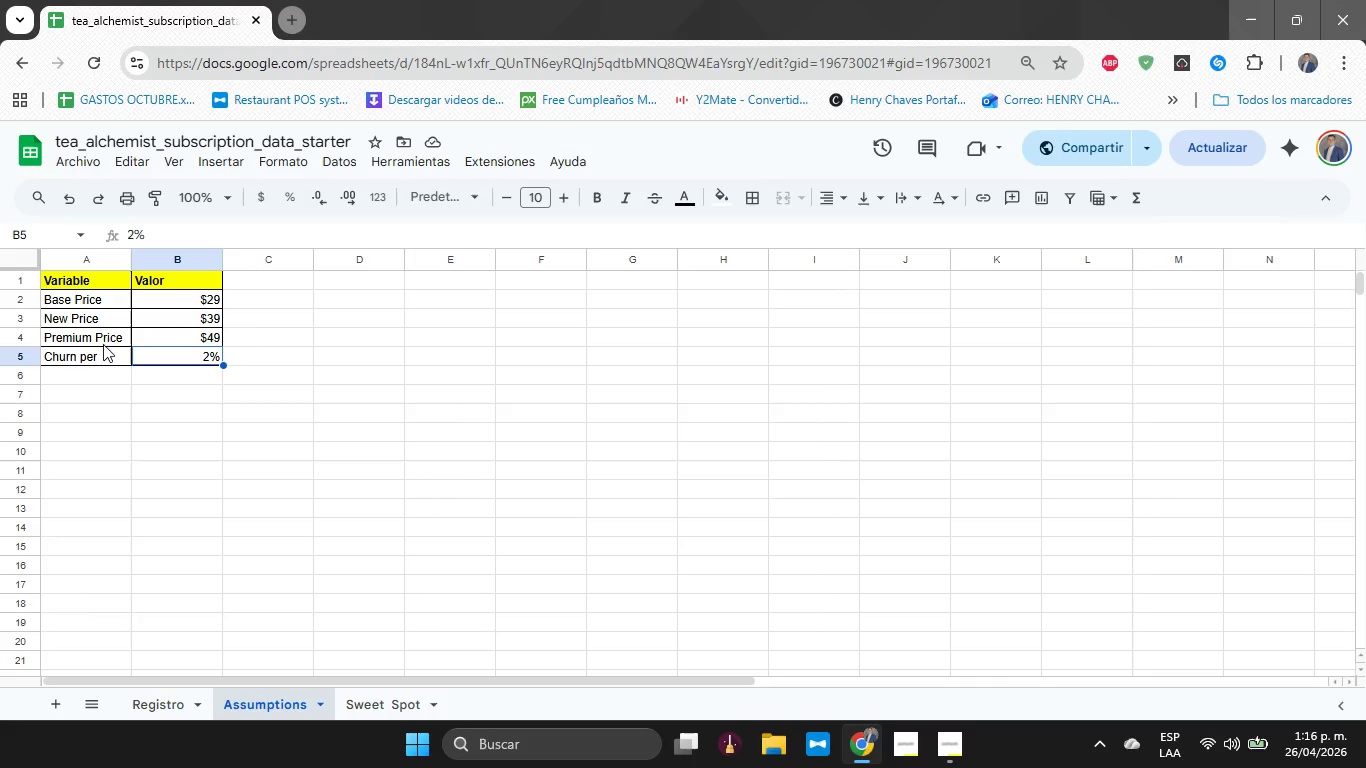 
left_click([98, 320])
 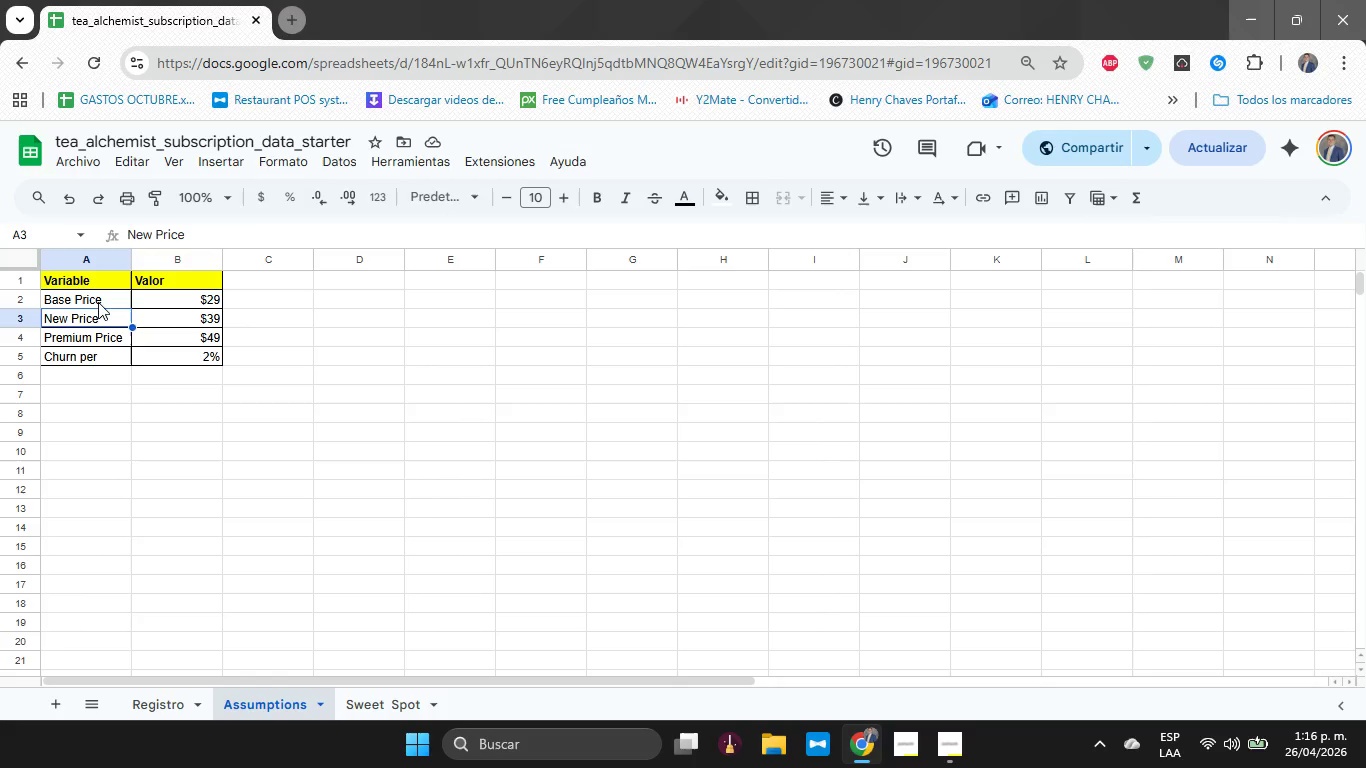 
left_click([98, 302])
 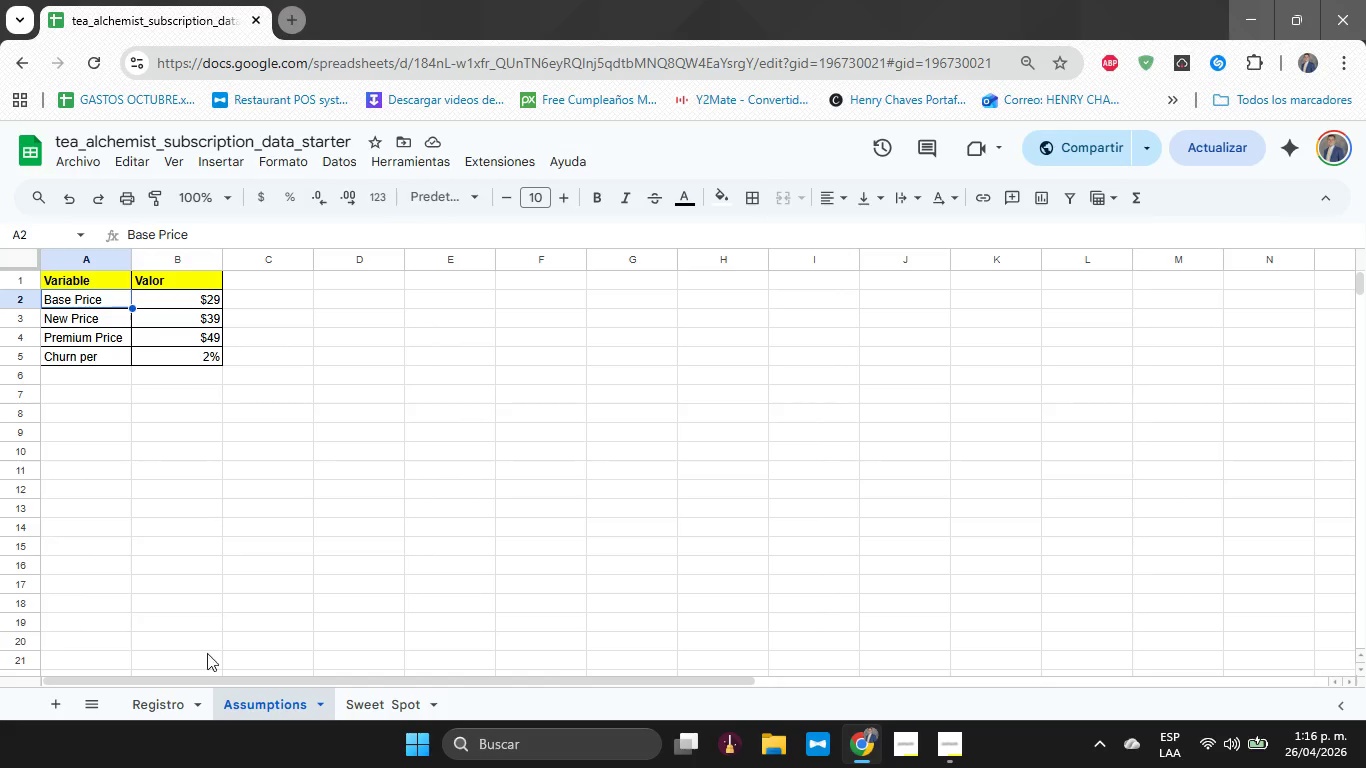 
left_click([351, 698])
 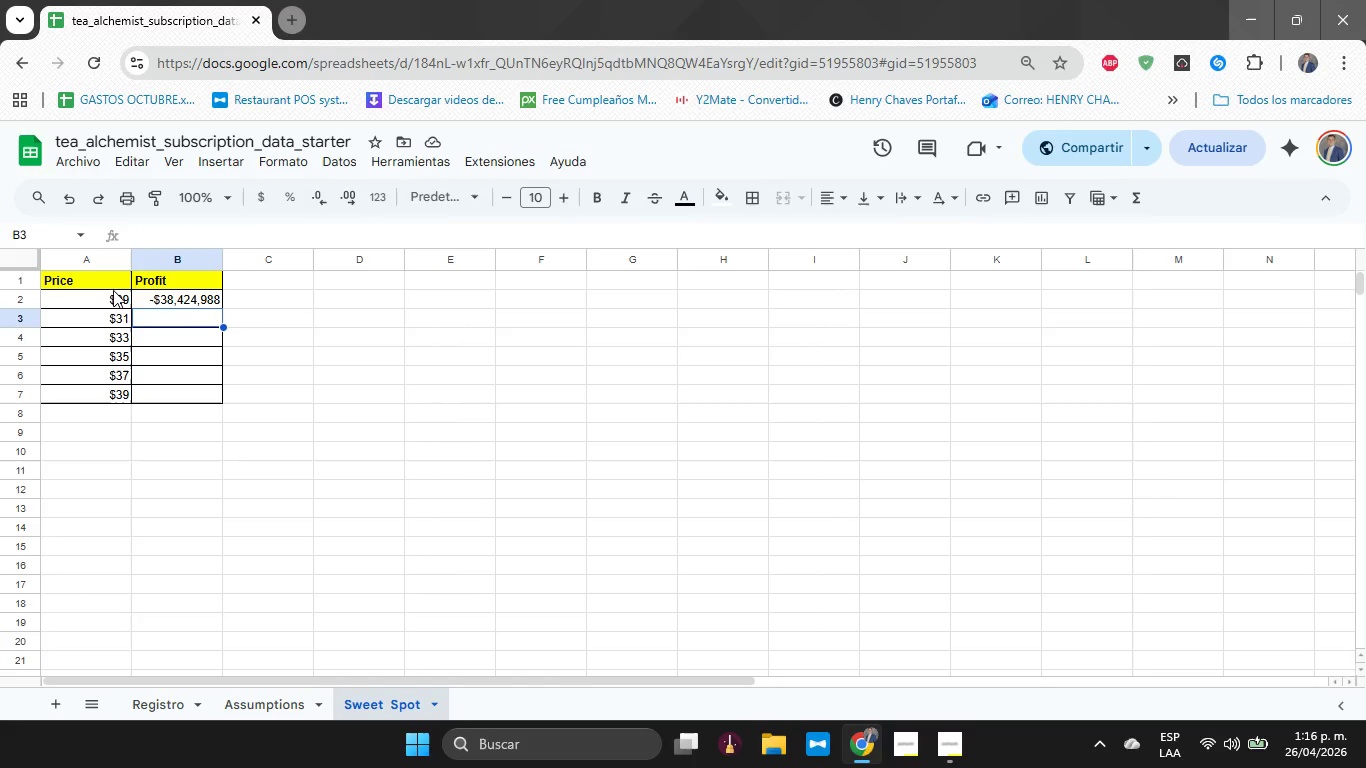 
left_click([112, 295])
 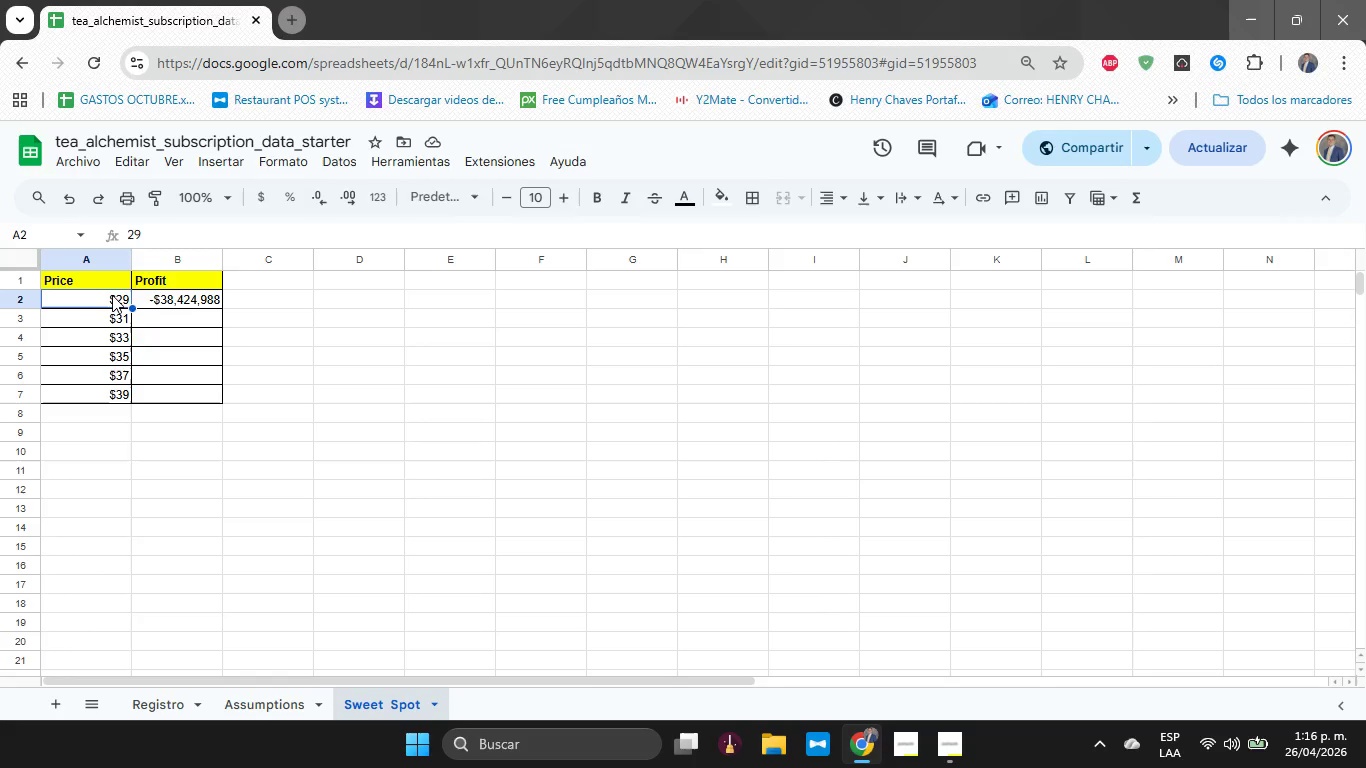 
wait(26.11)
 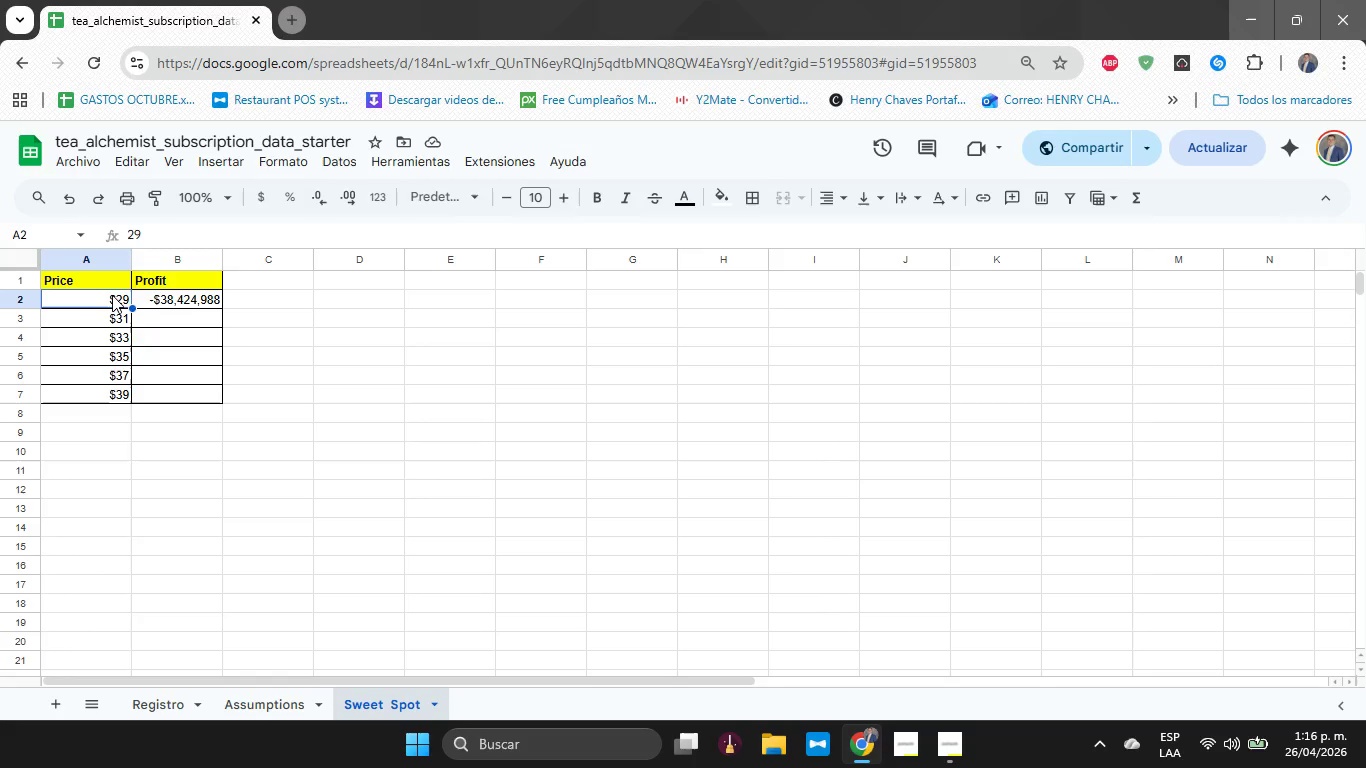 
left_click([249, 701])
 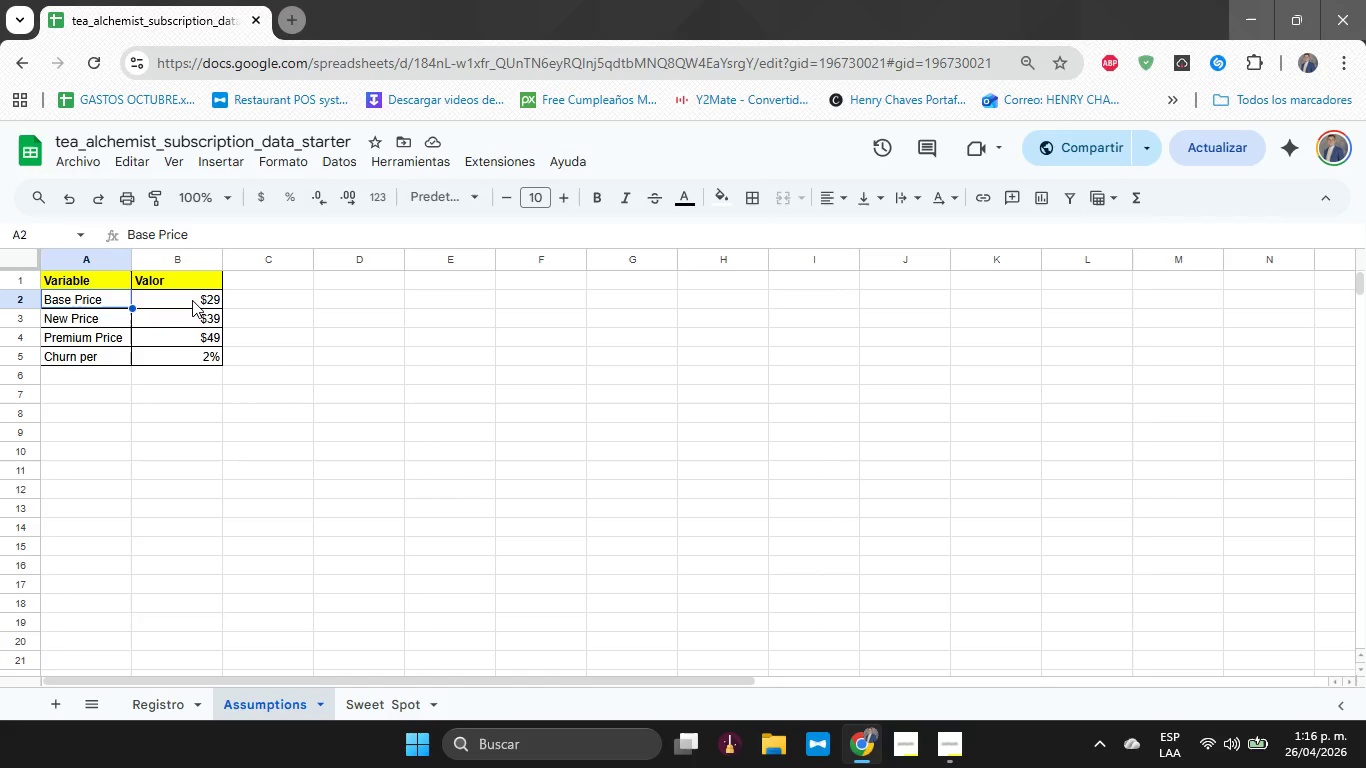 
left_click([192, 300])
 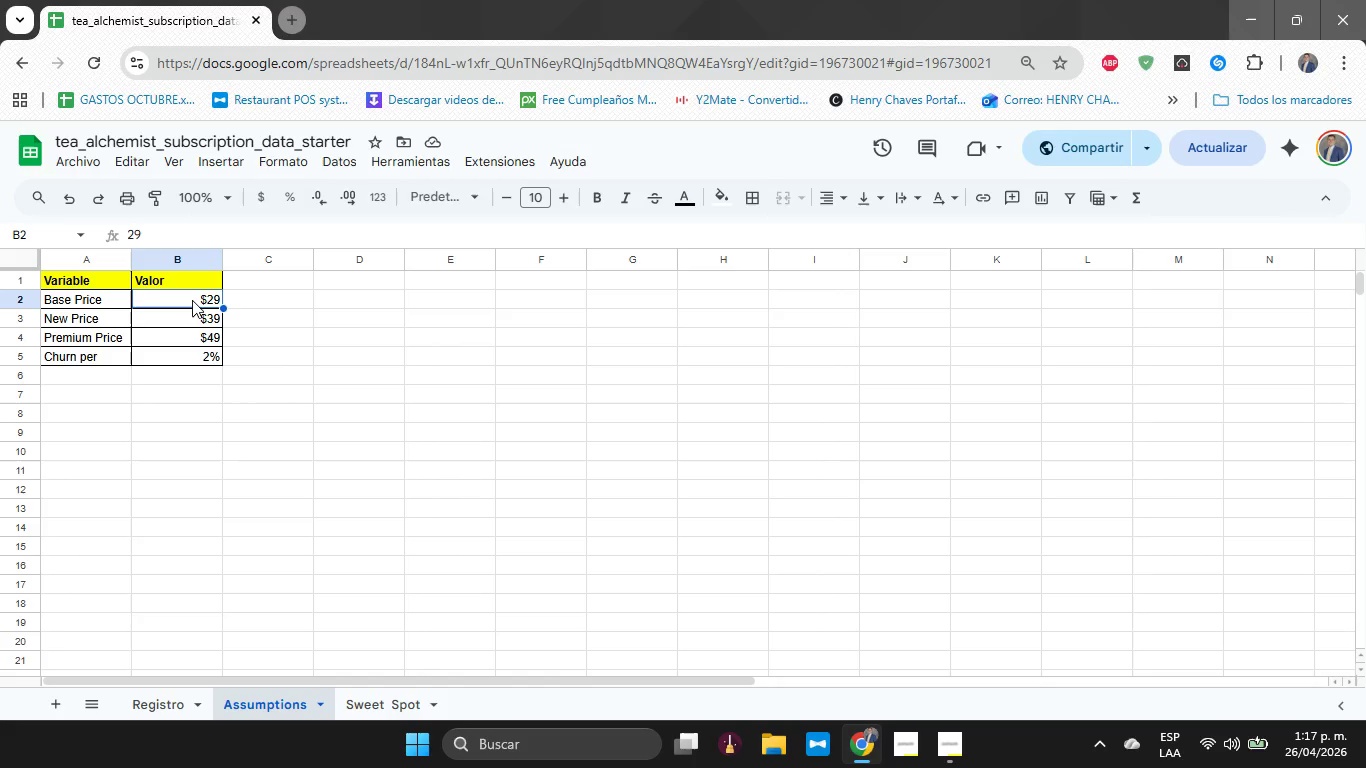 
wait(15.97)
 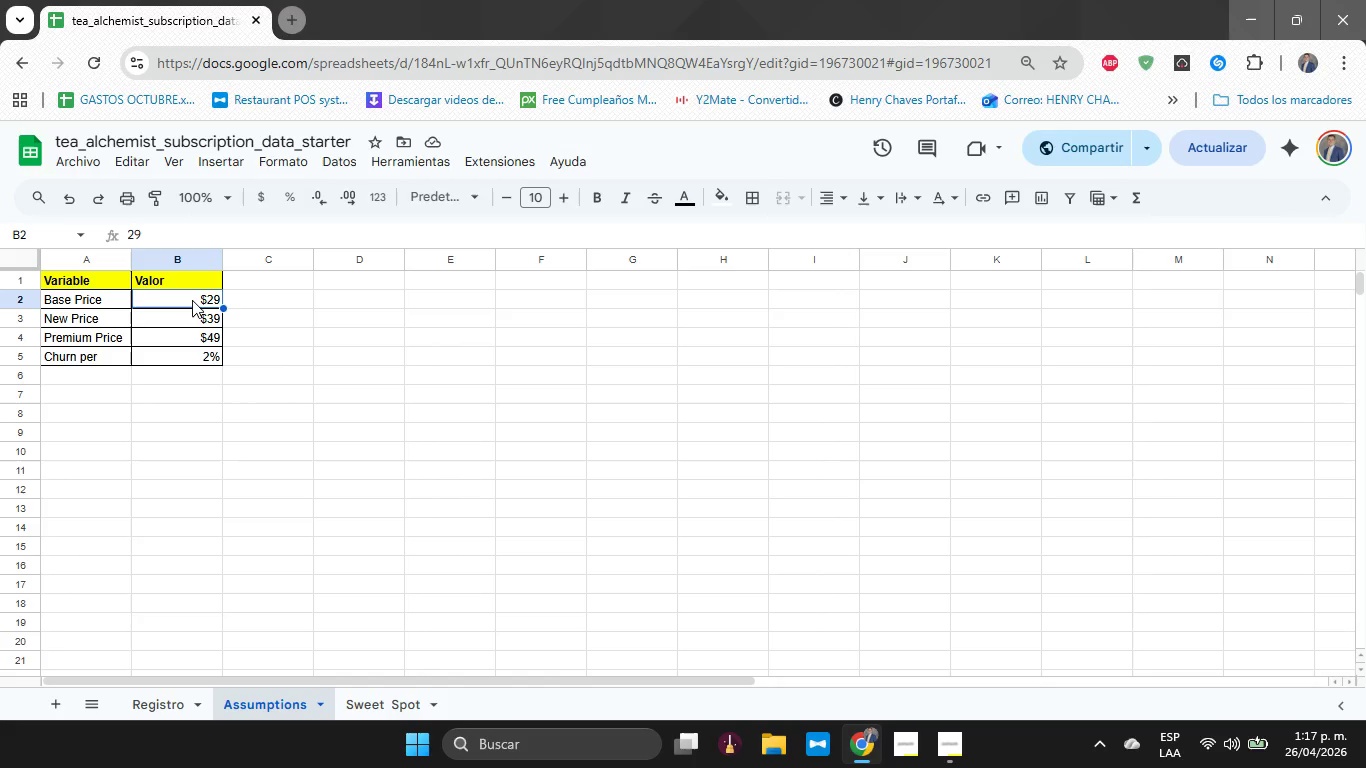 
left_click([356, 707])
 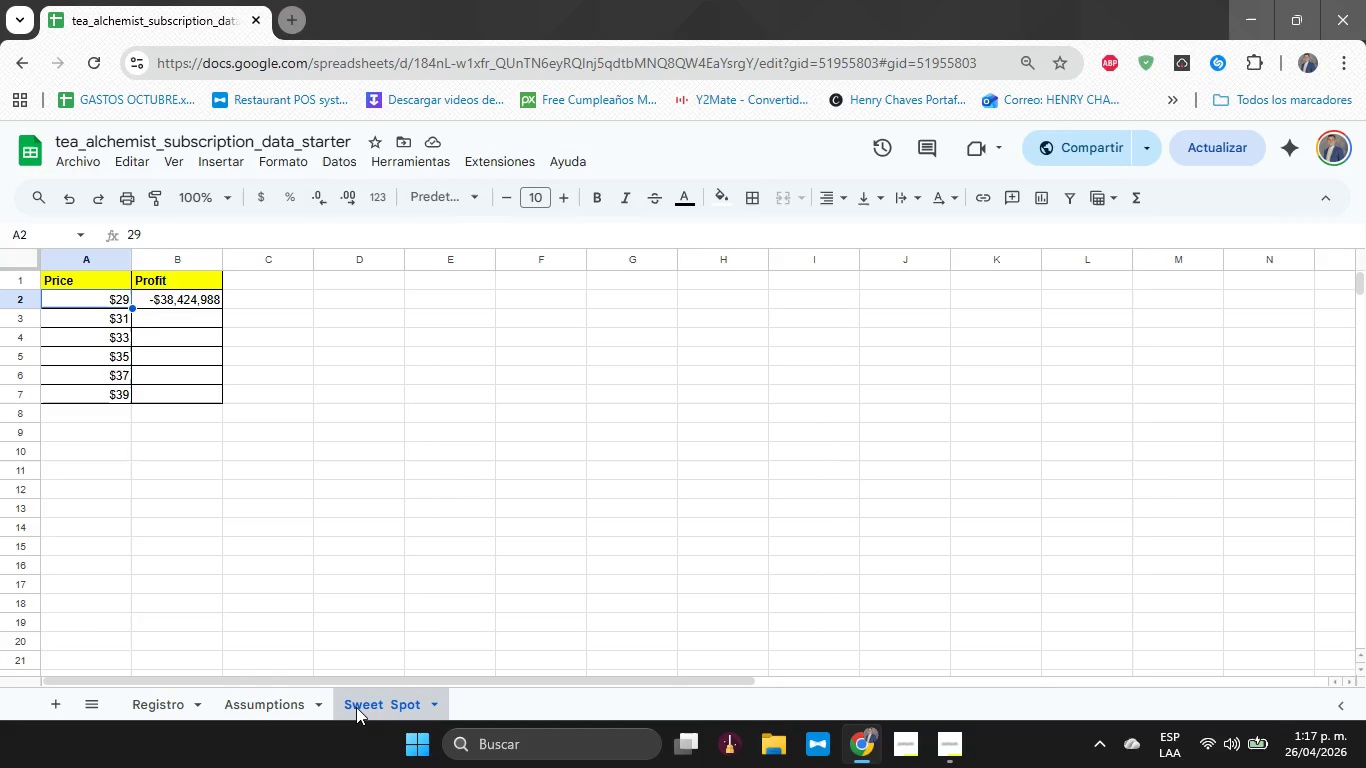 
wait(8.56)
 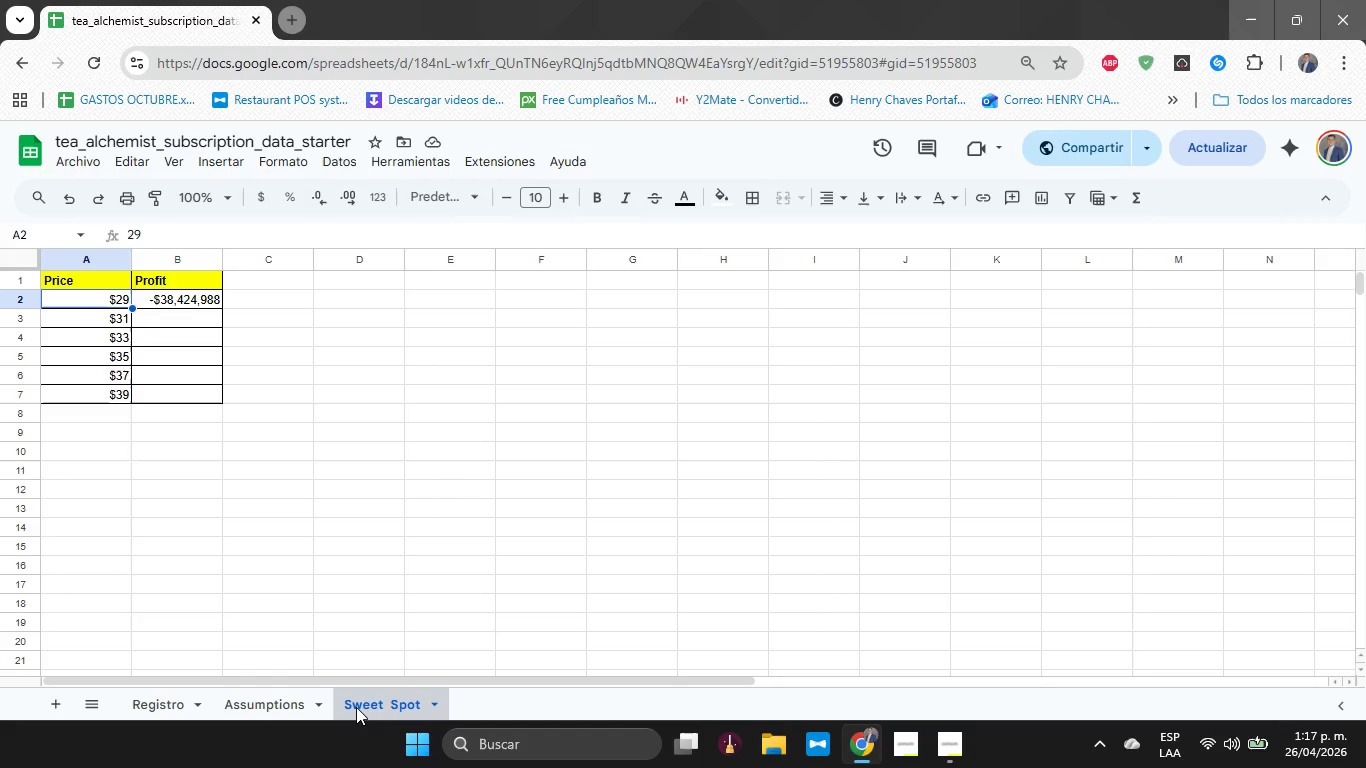 
left_click([273, 705])
 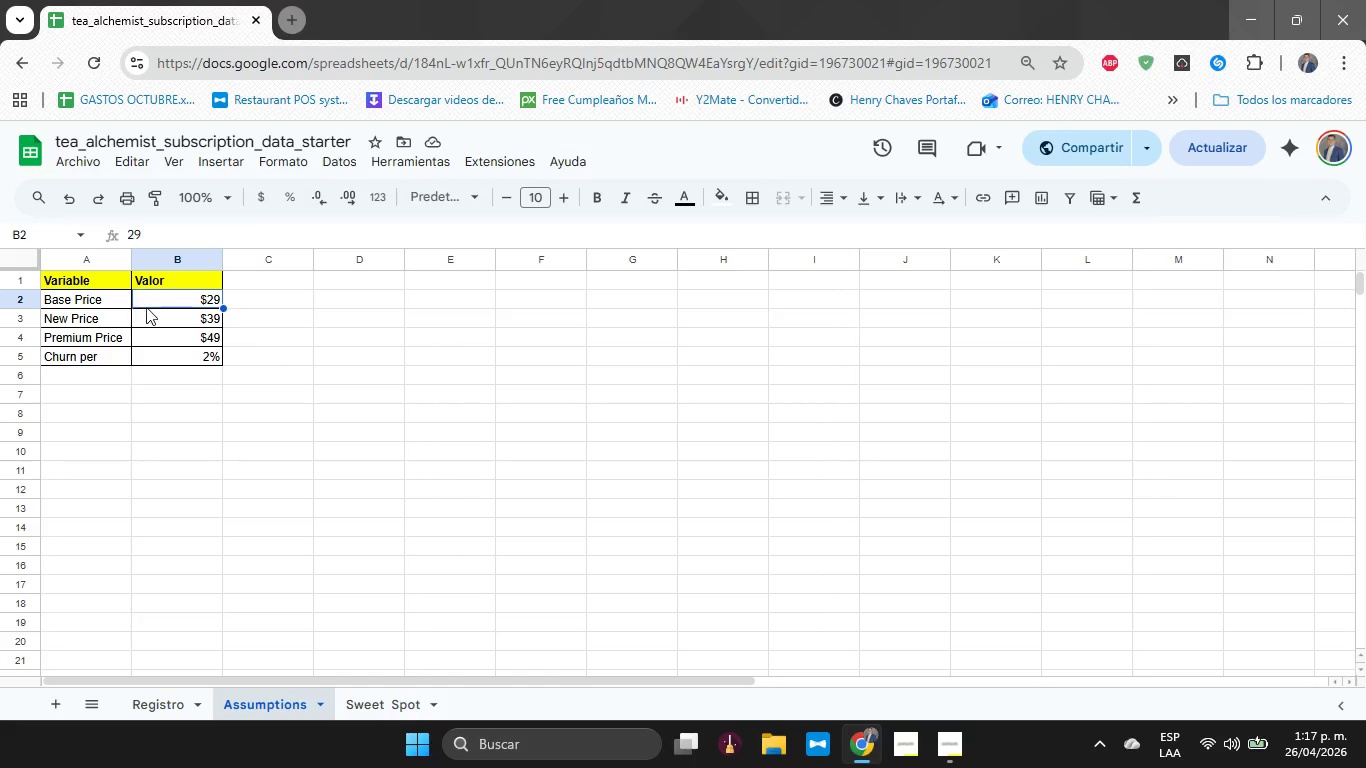 
left_click([151, 313])
 